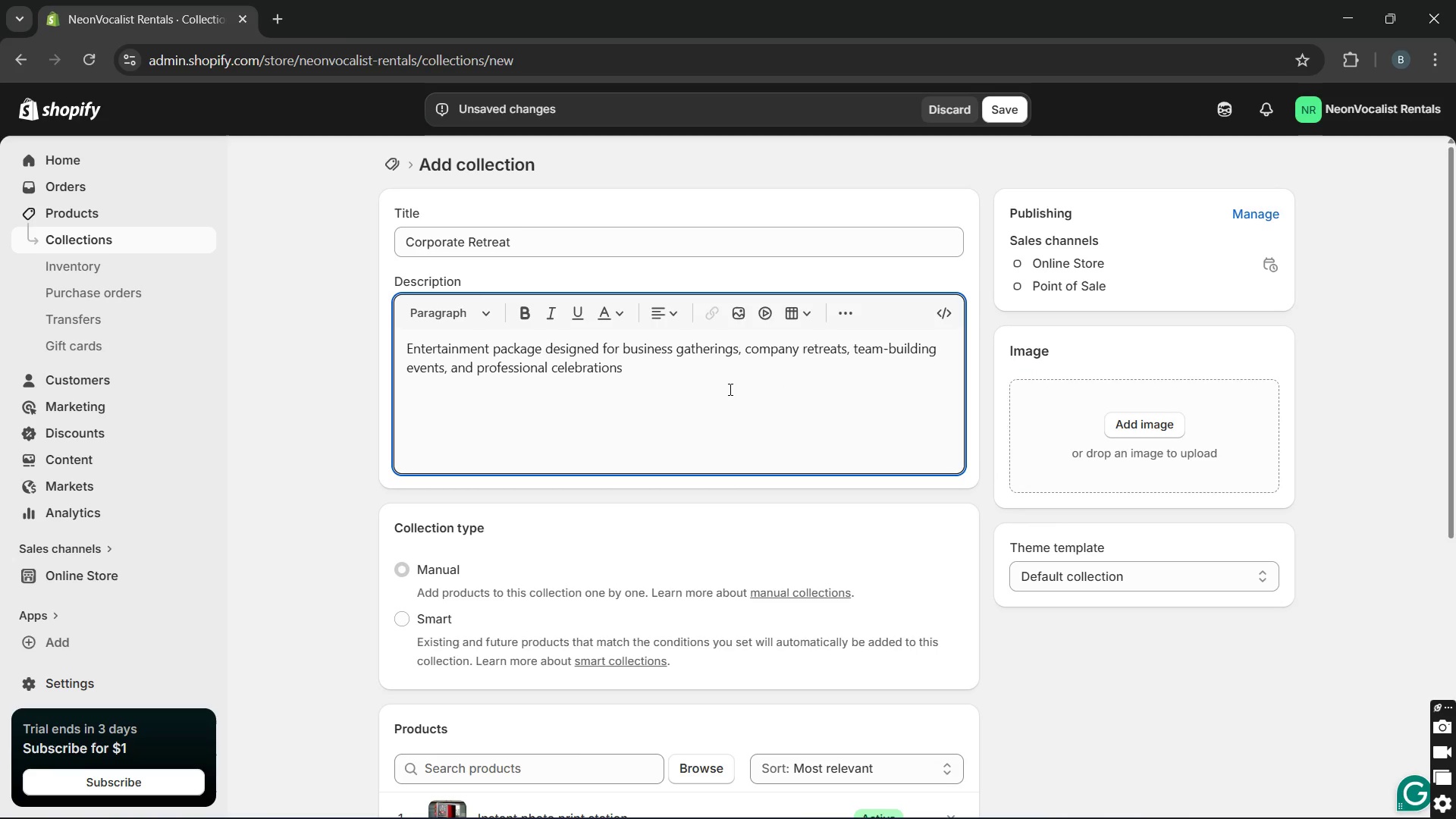 
key(Period)
 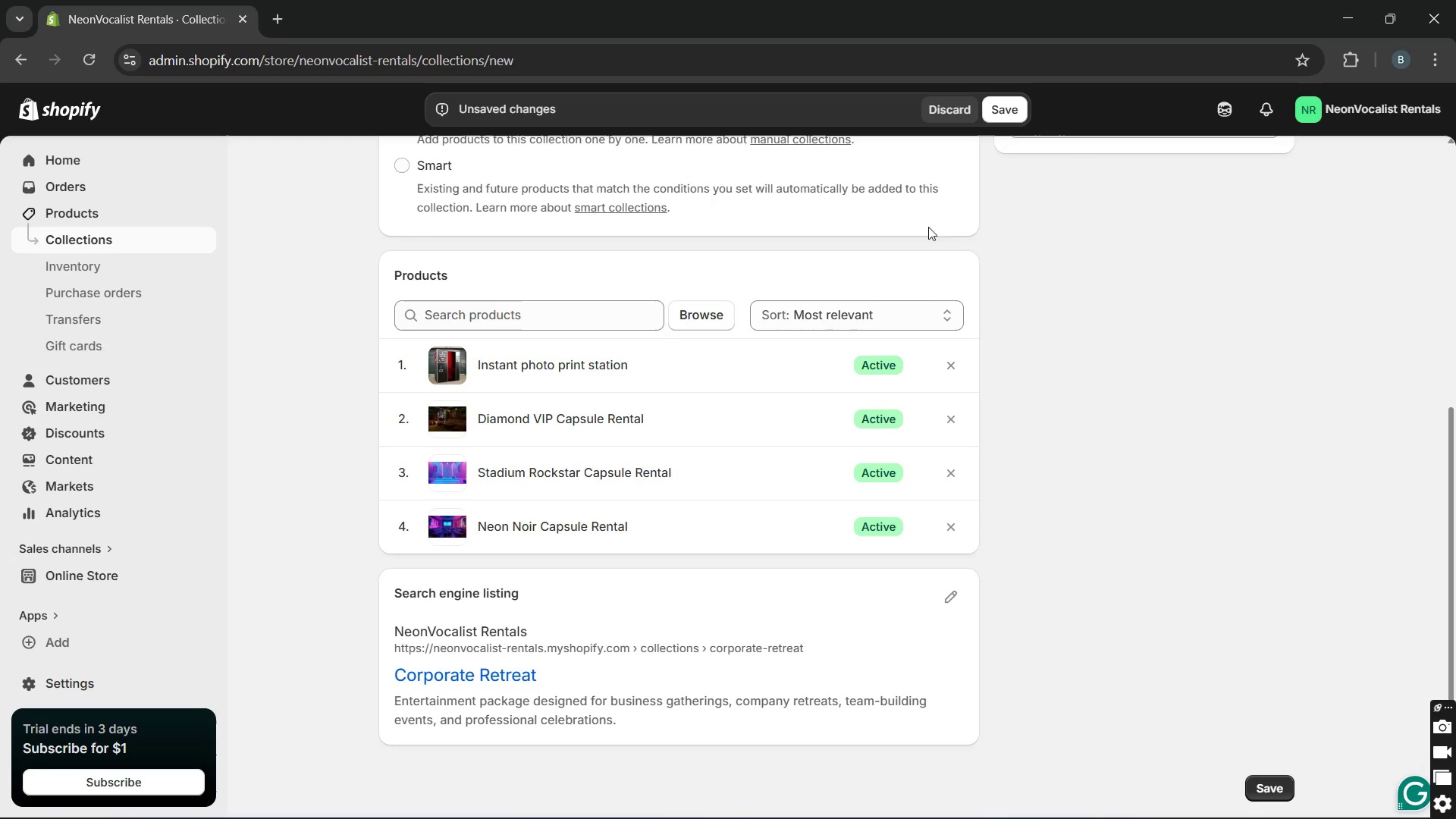 
left_click([1013, 110])
 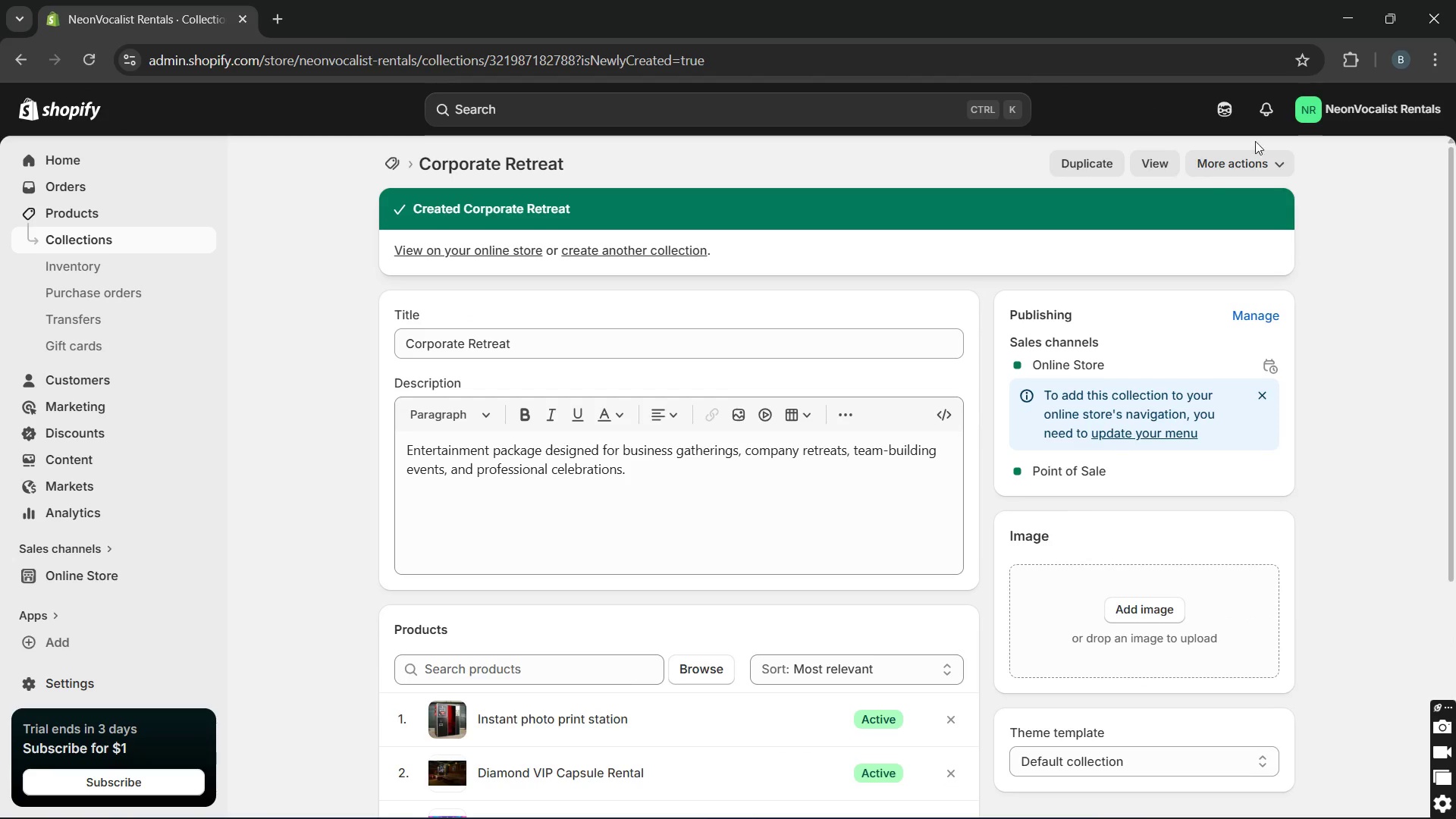 
wait(10.97)
 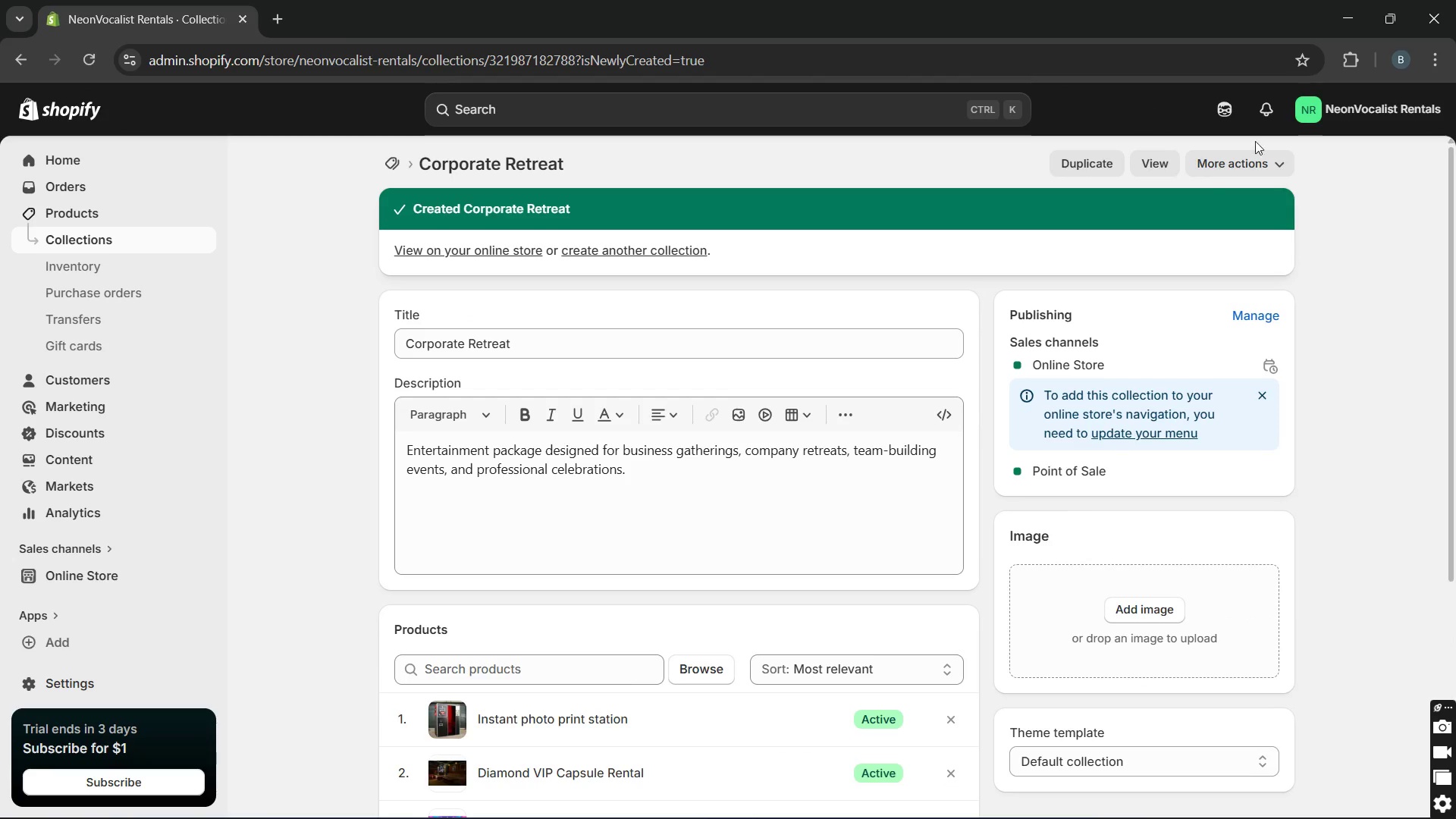 
left_click([204, 249])
 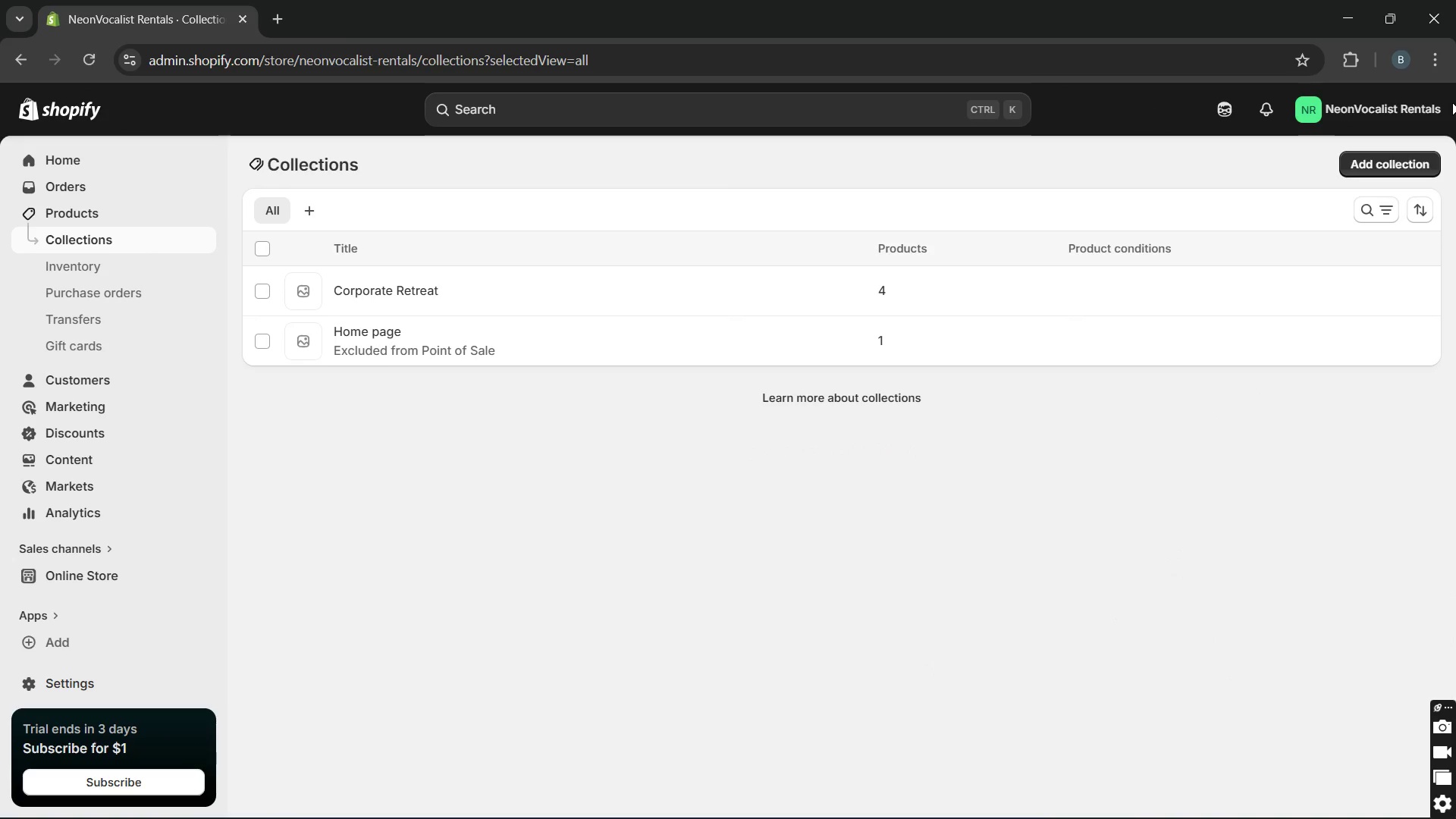 
left_click([1414, 168])
 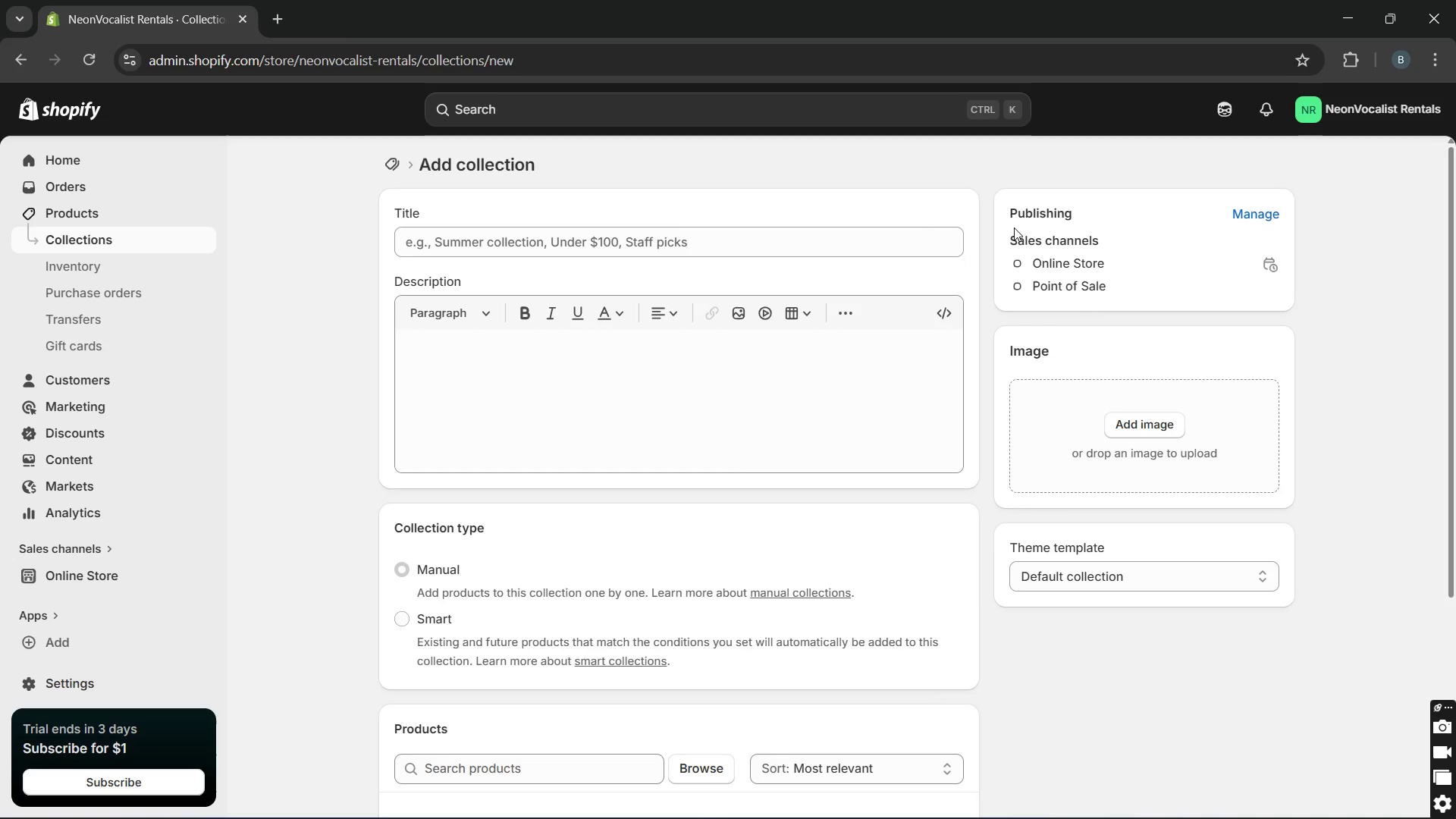 
left_click([905, 245])
 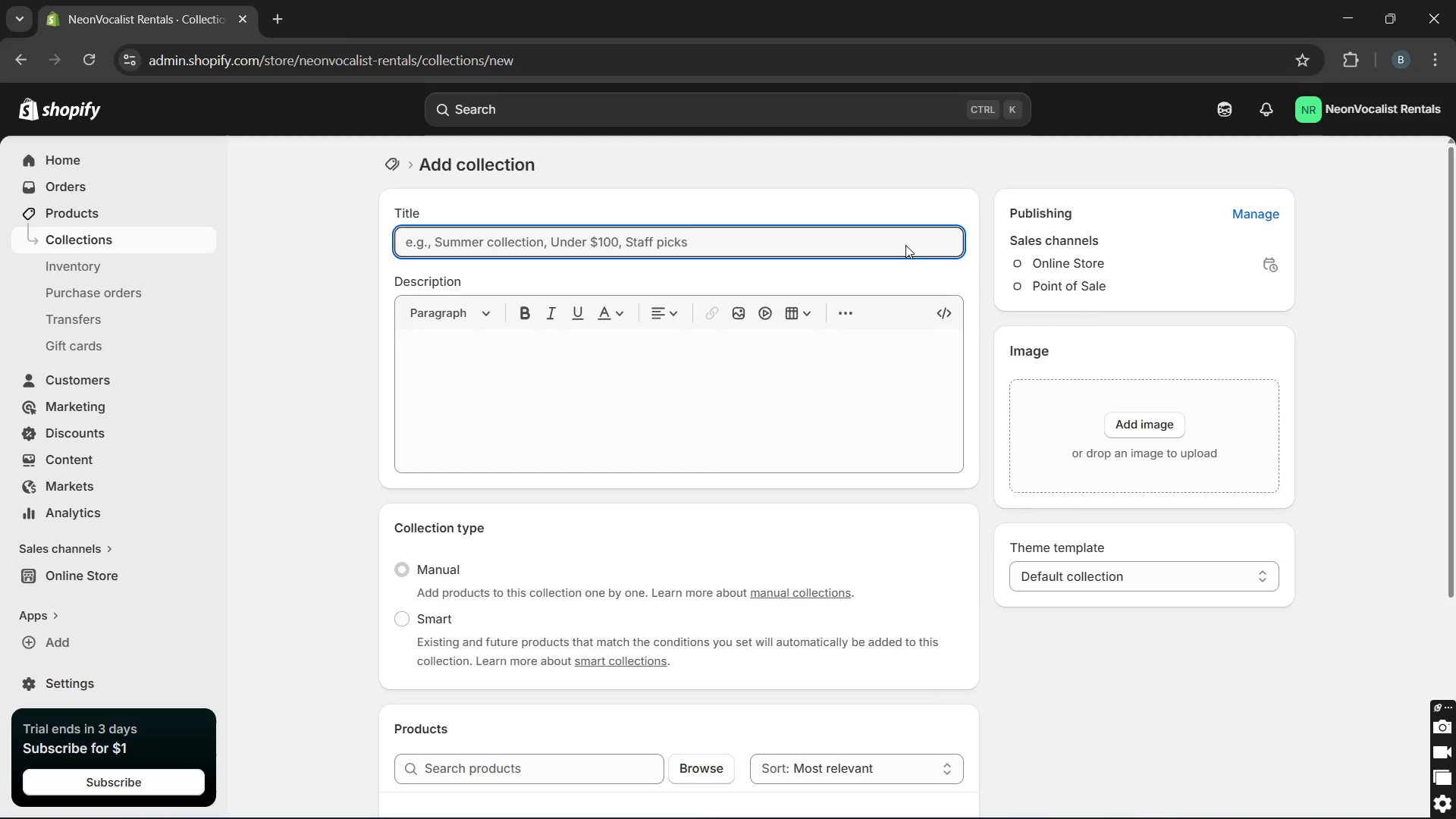 
type(Privatye)
key(Backspace)
key(Backspace)
type(e celebration)
 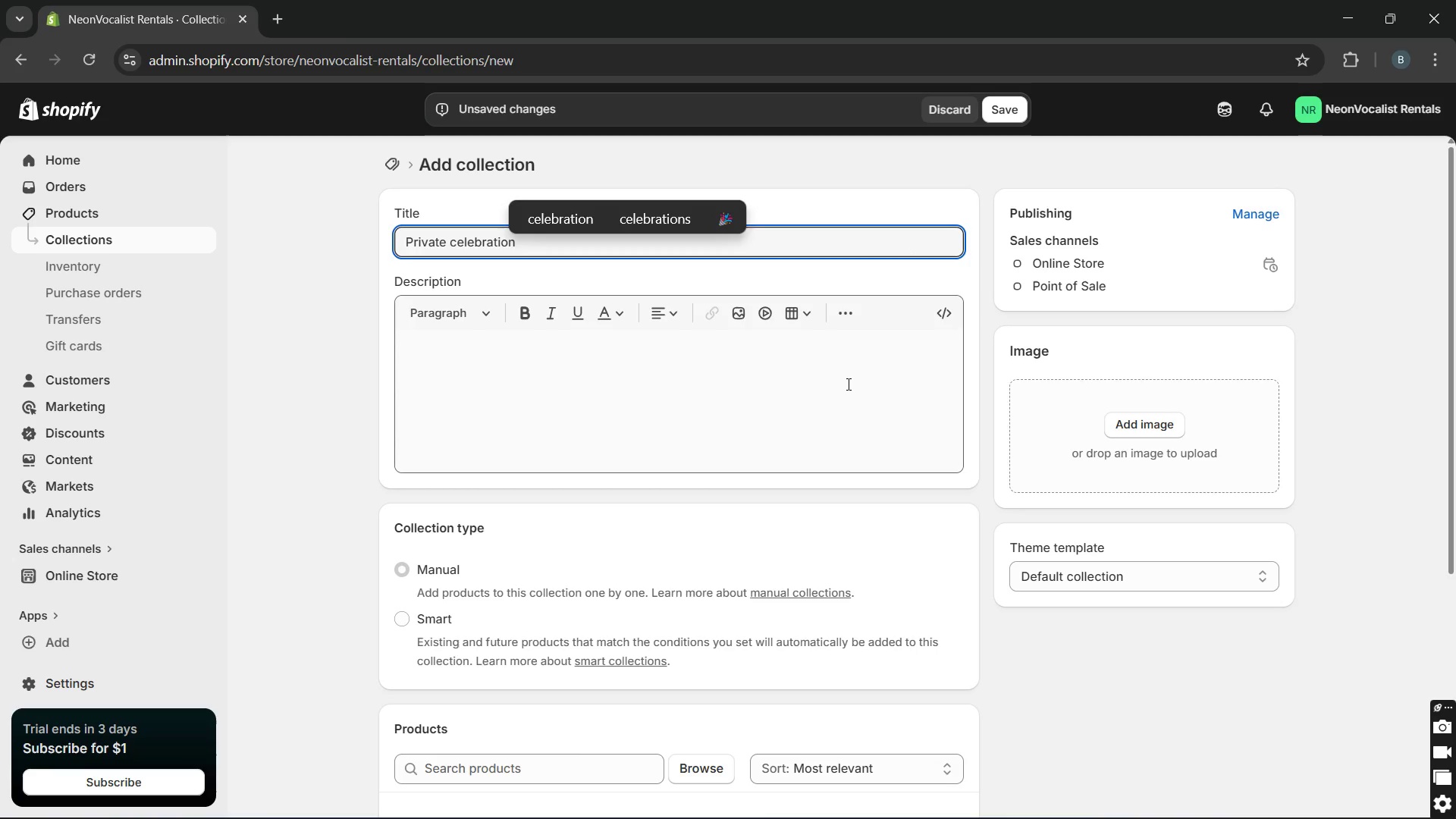 
left_click([847, 384])
 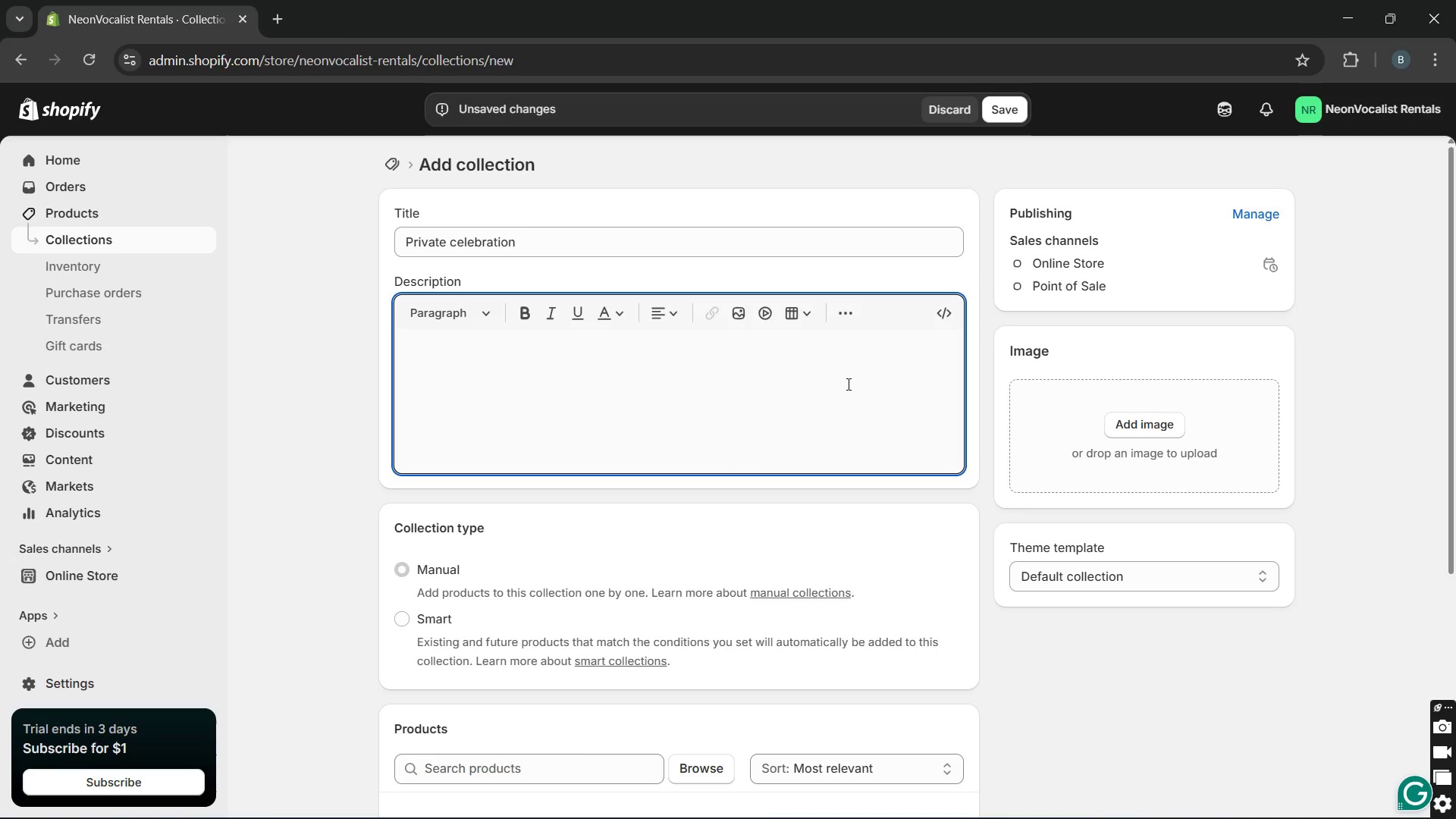 
type(Perfect)
 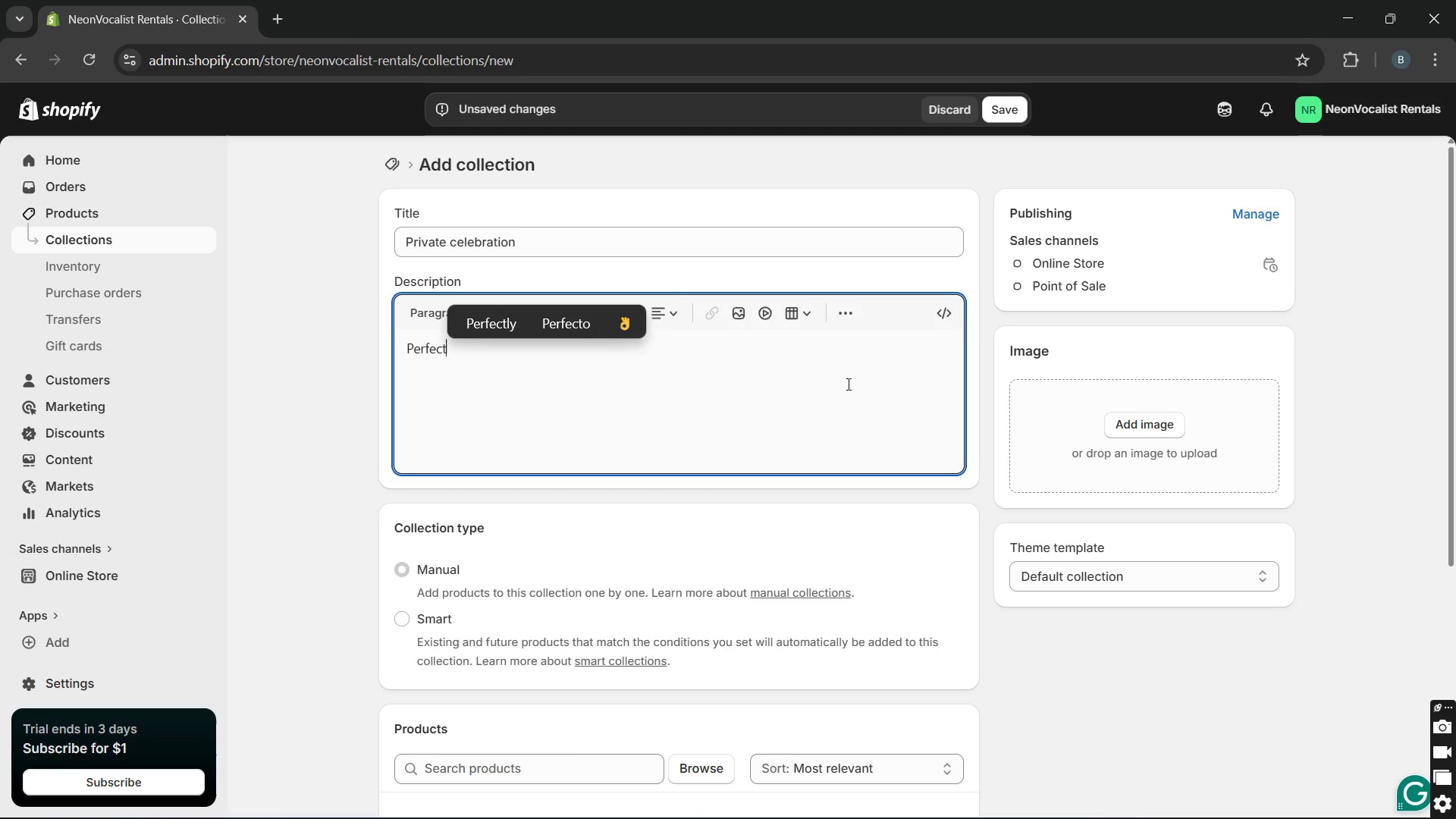 
type( for birthday, fanm)
key(Backspace)
key(Backspace)
type(mily events, pe)
key(Backspace)
type(rivate)
 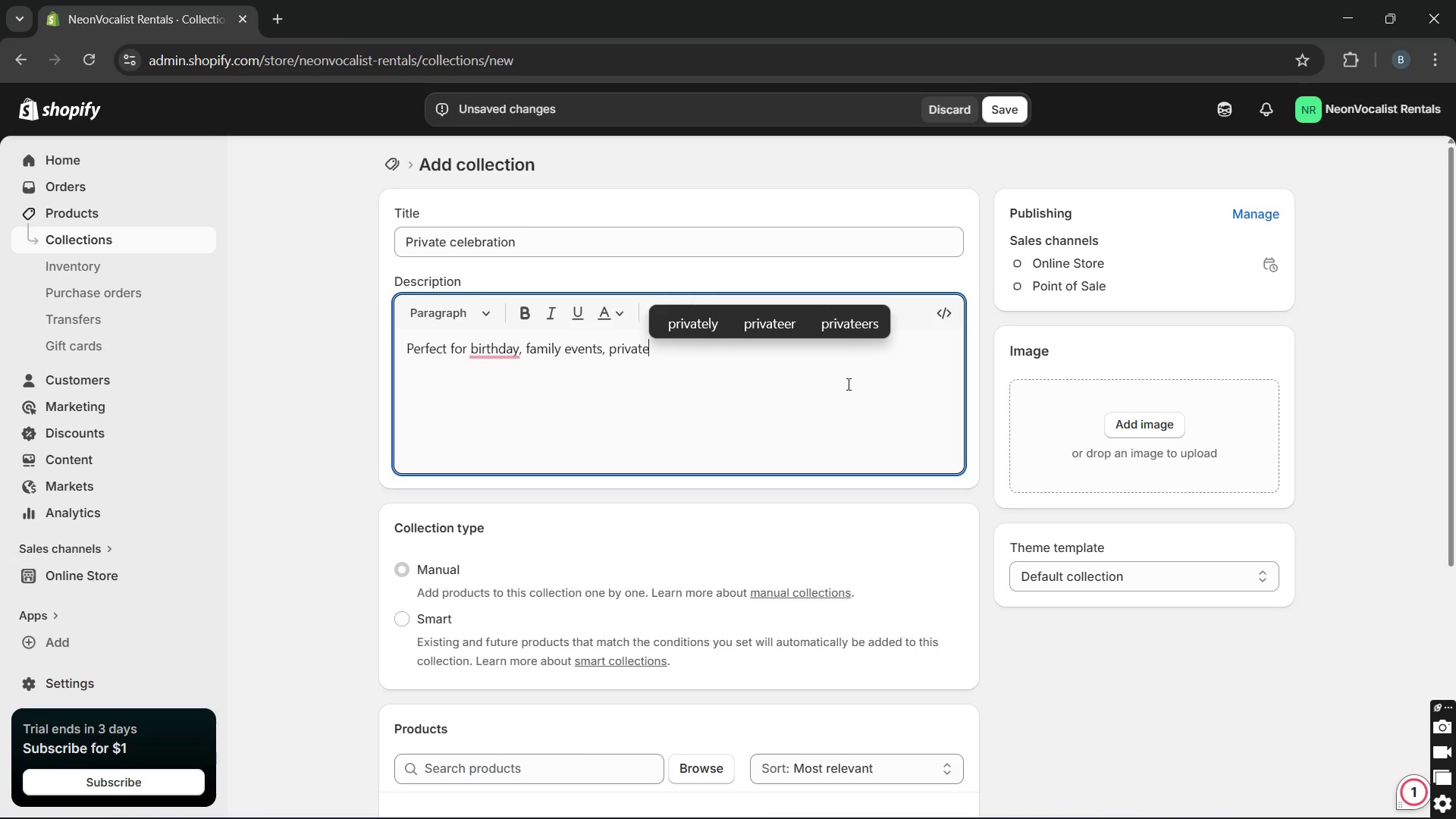 
type( partiesand exclusive celebration e)
key(Backspace)
type(with )
 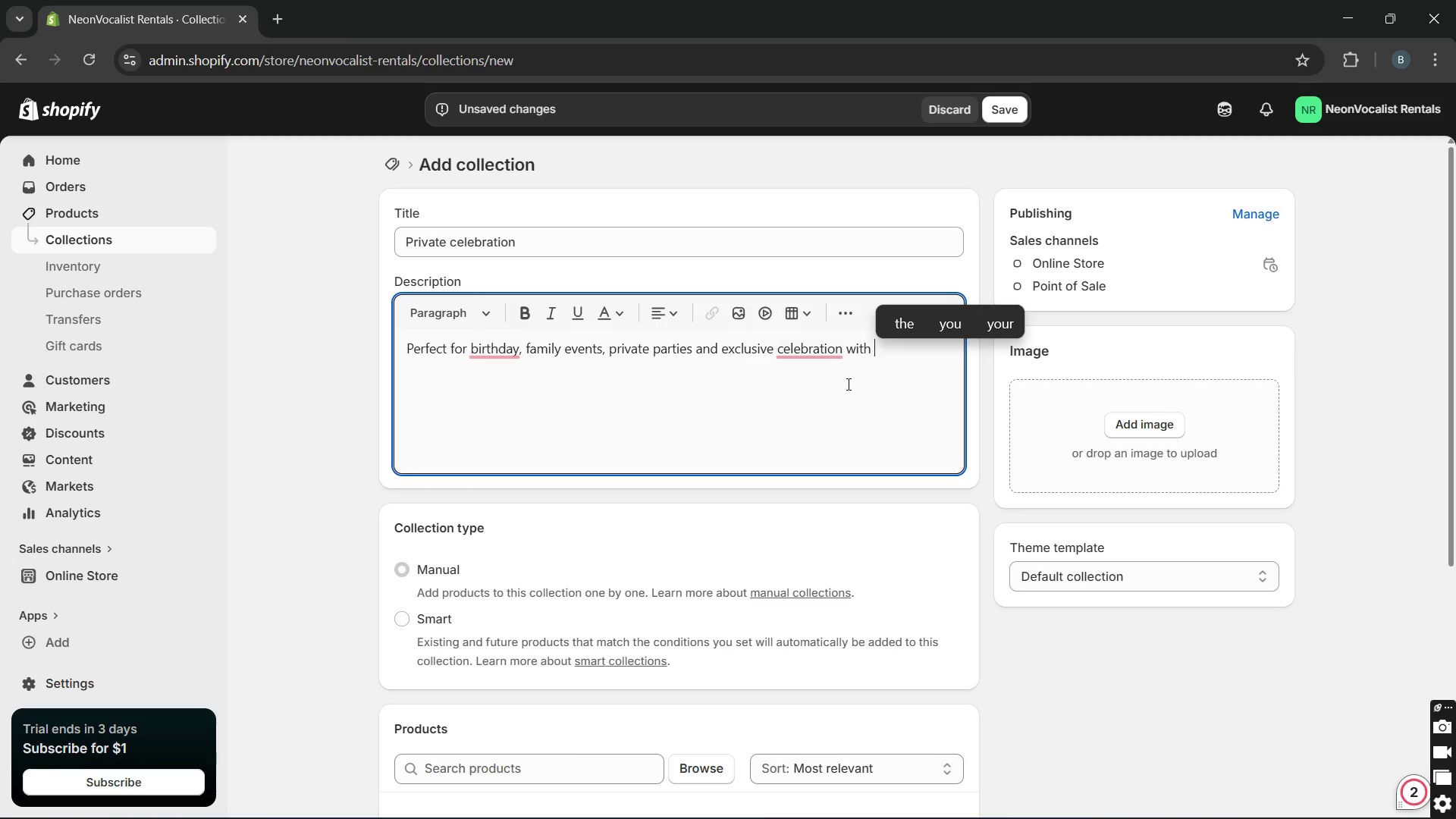 
type(friends and guests.)
 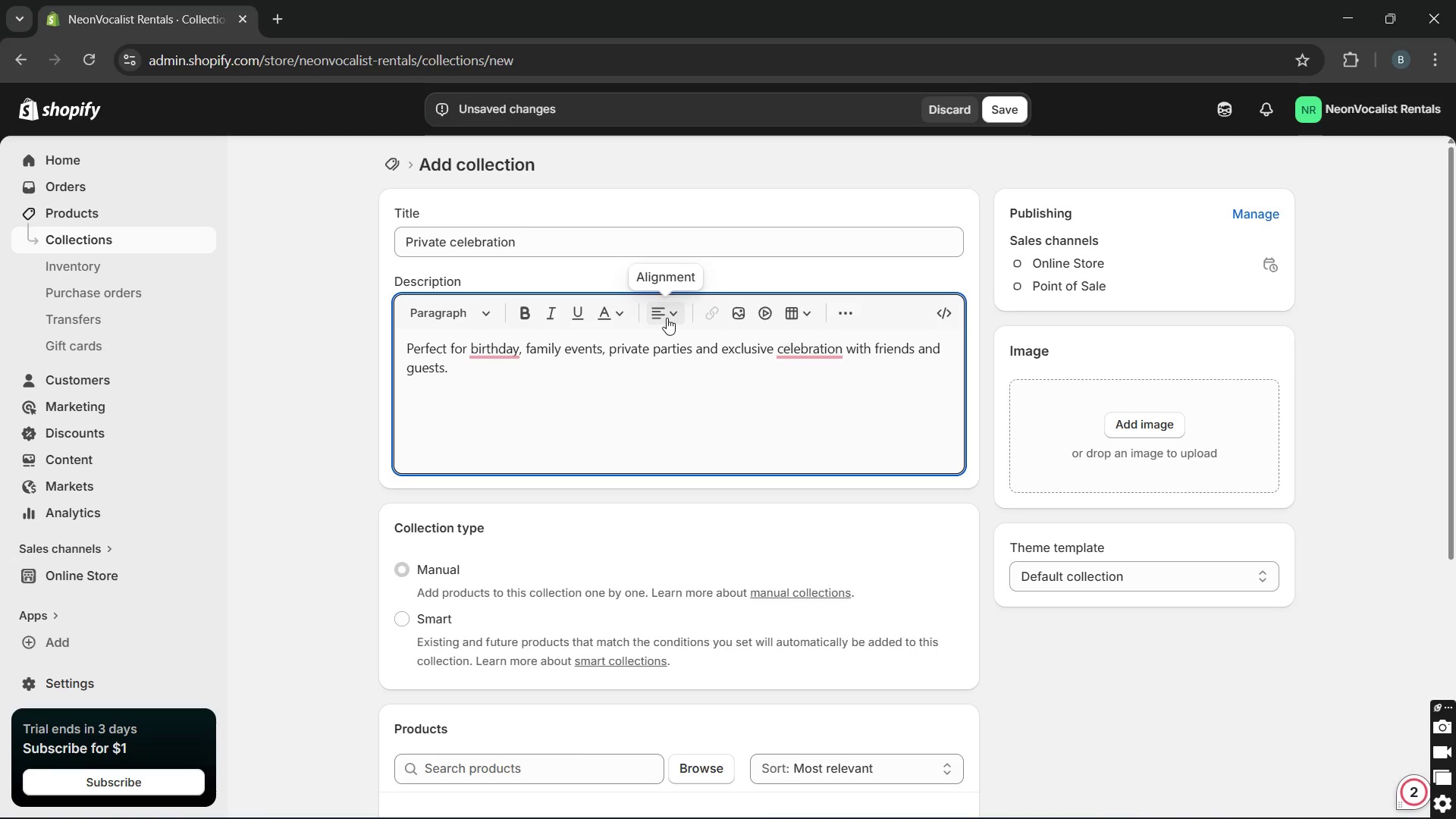 
mouse_move([497, 356])
 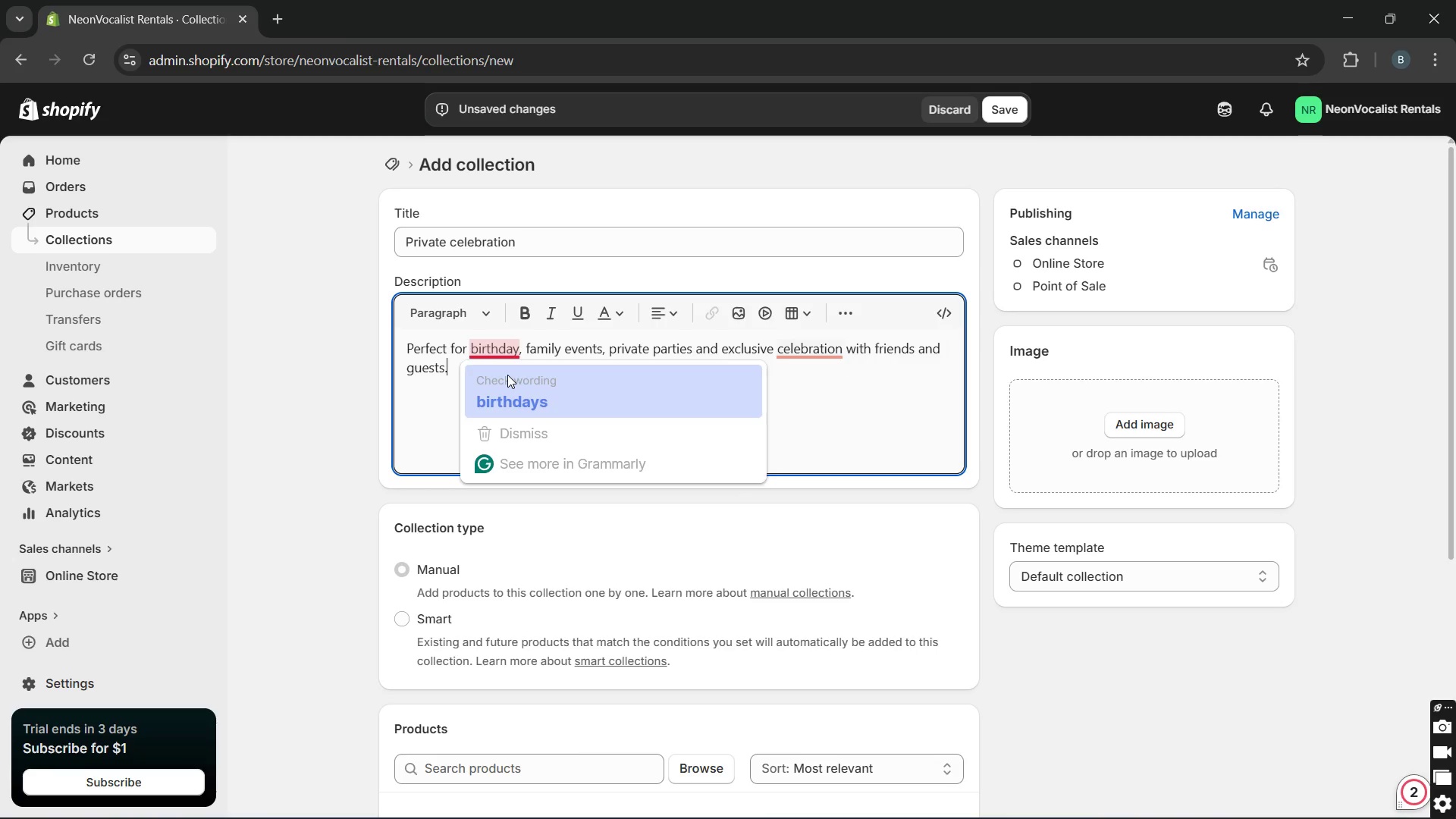 
left_click([507, 375])
 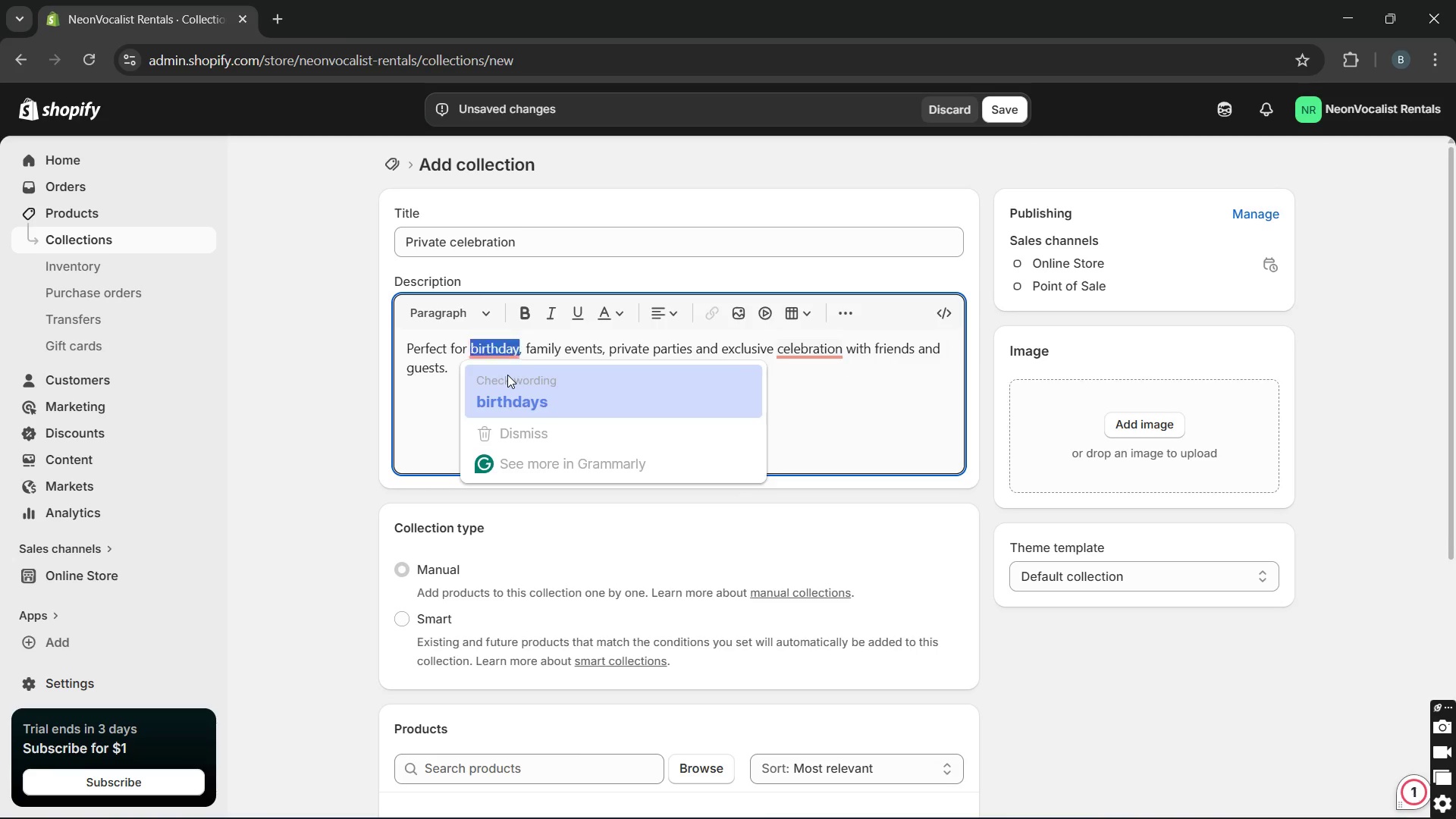 
key(Unknown)
 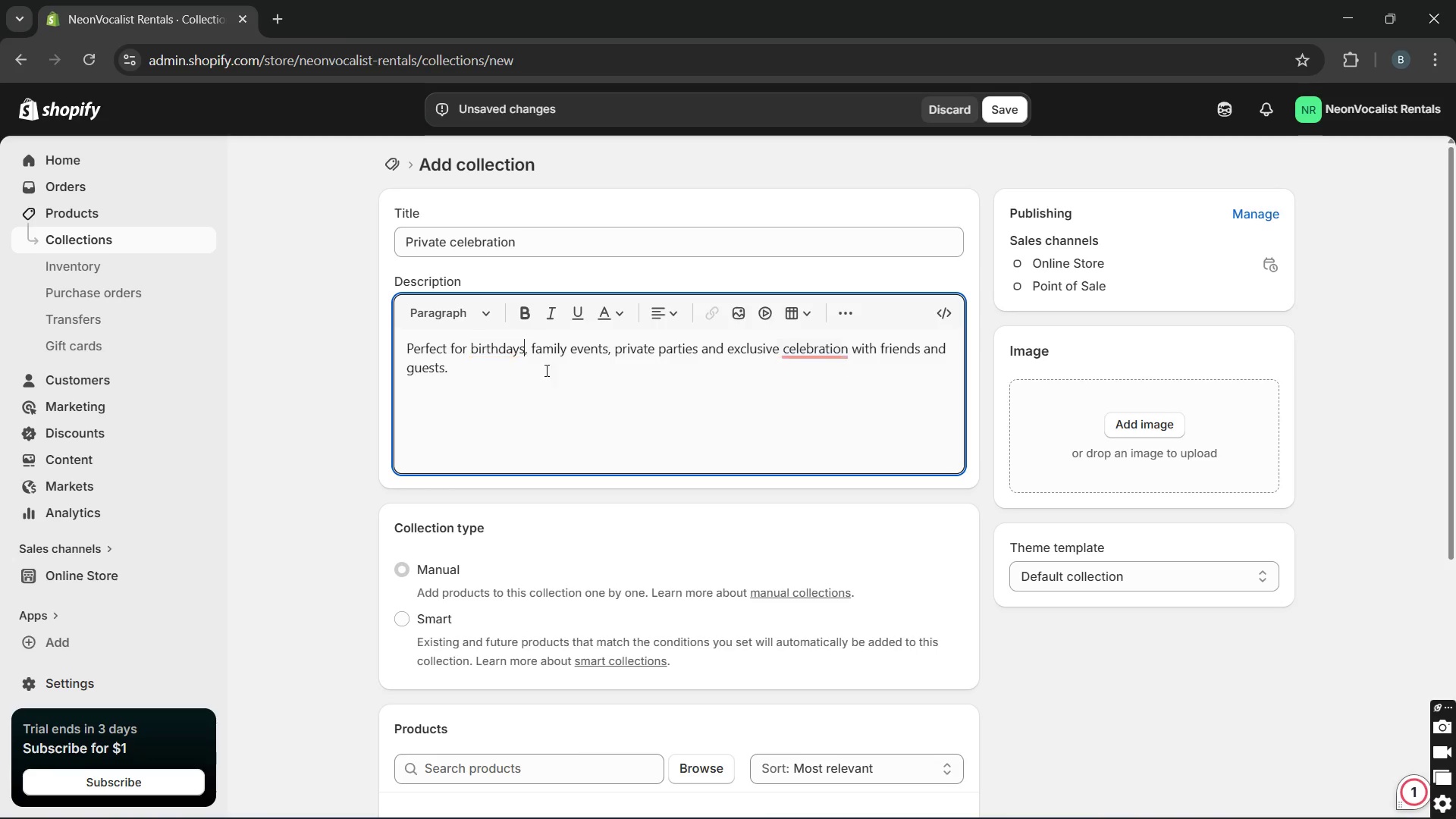 
key(Unknown)
 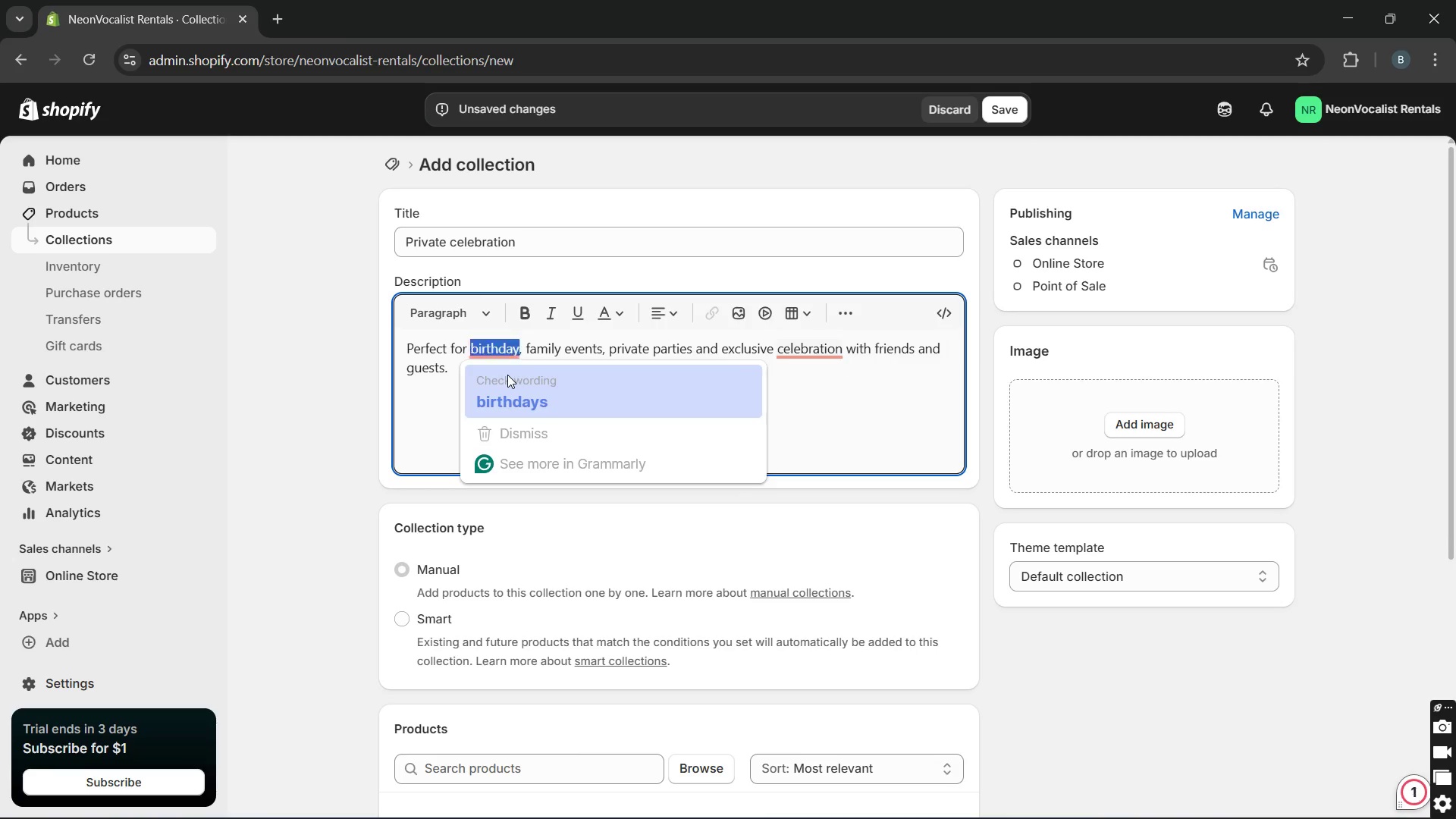 
key(Unknown)
 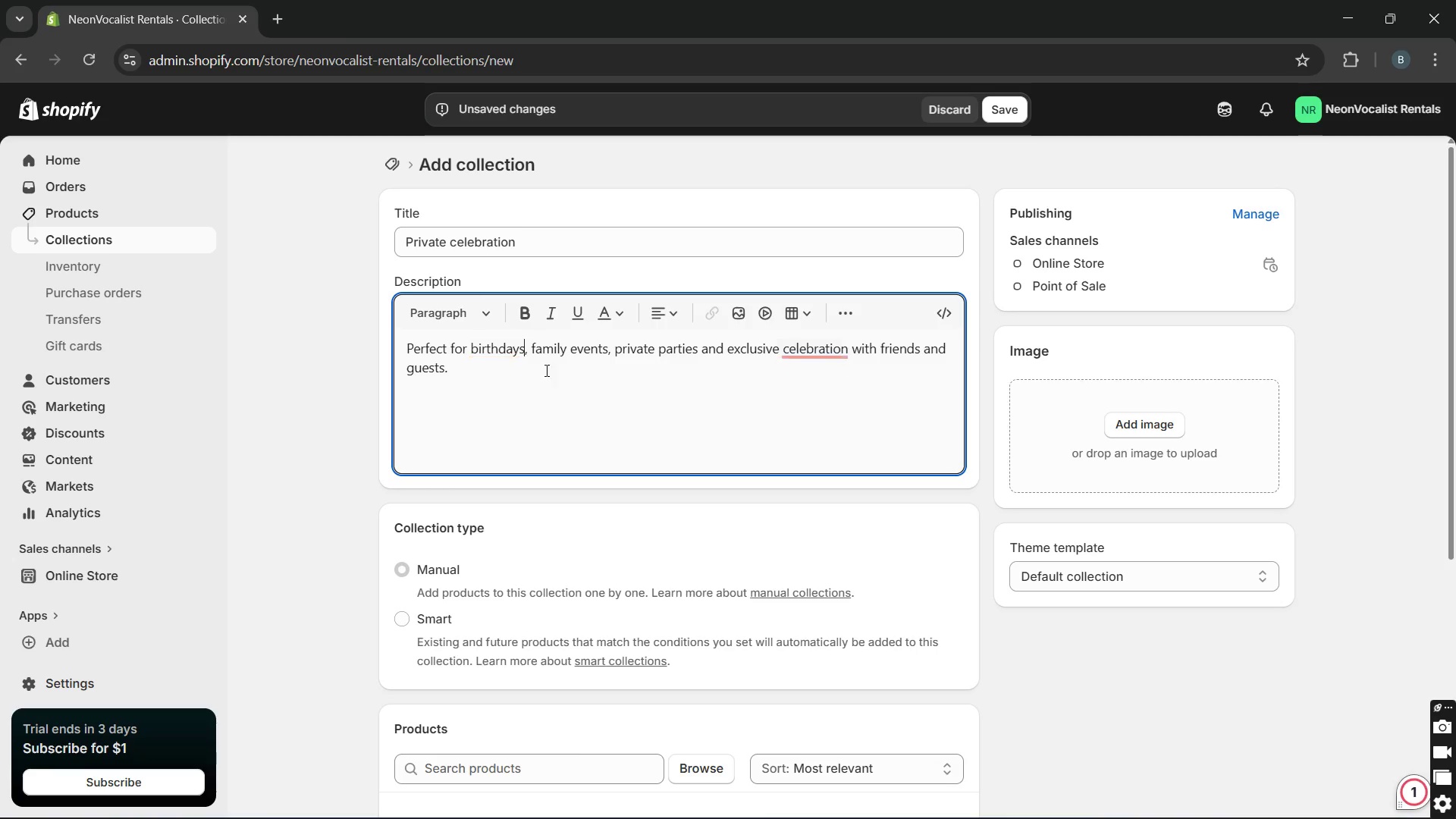 
key(Unknown)
 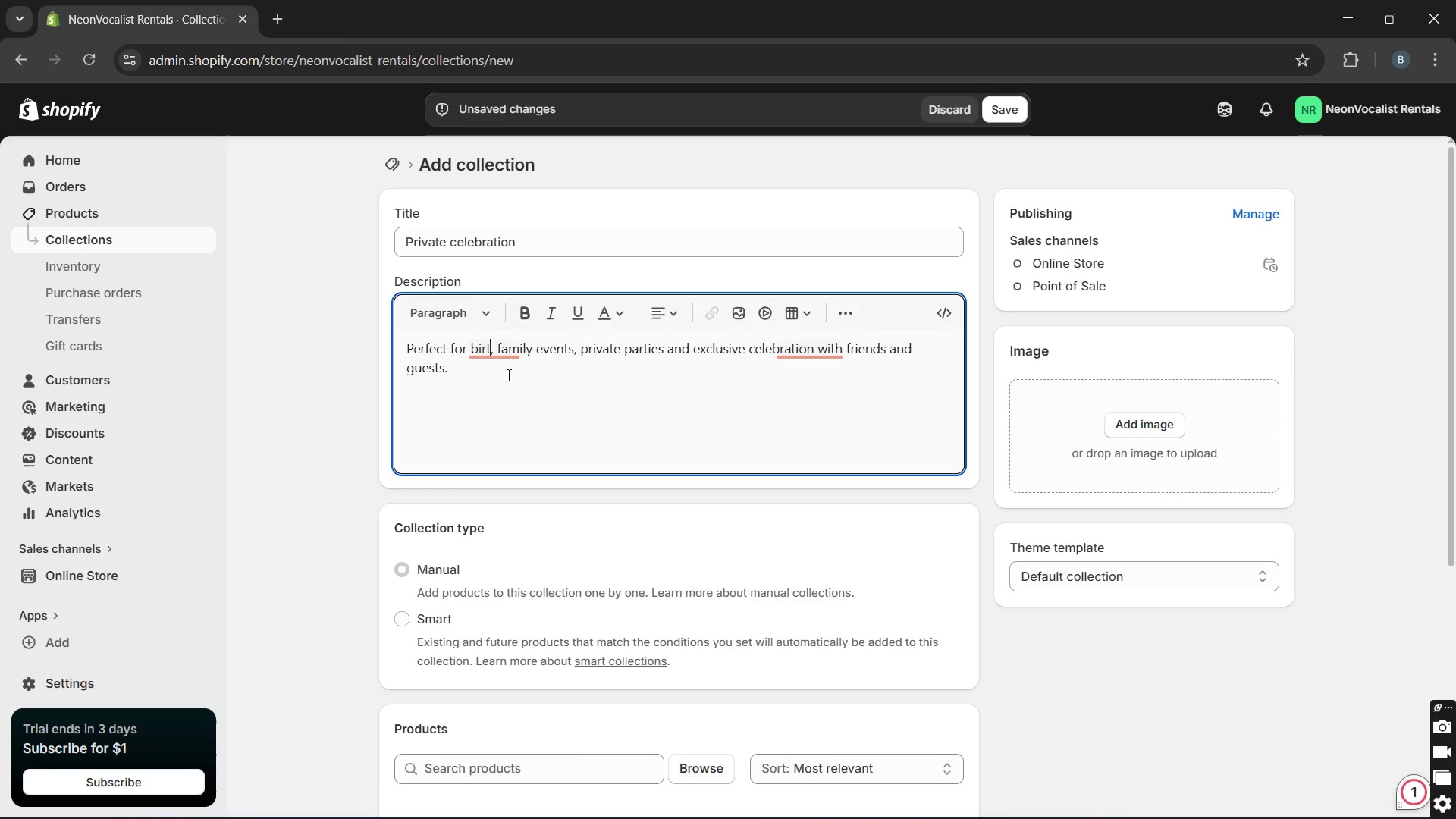 
key(Unknown)
 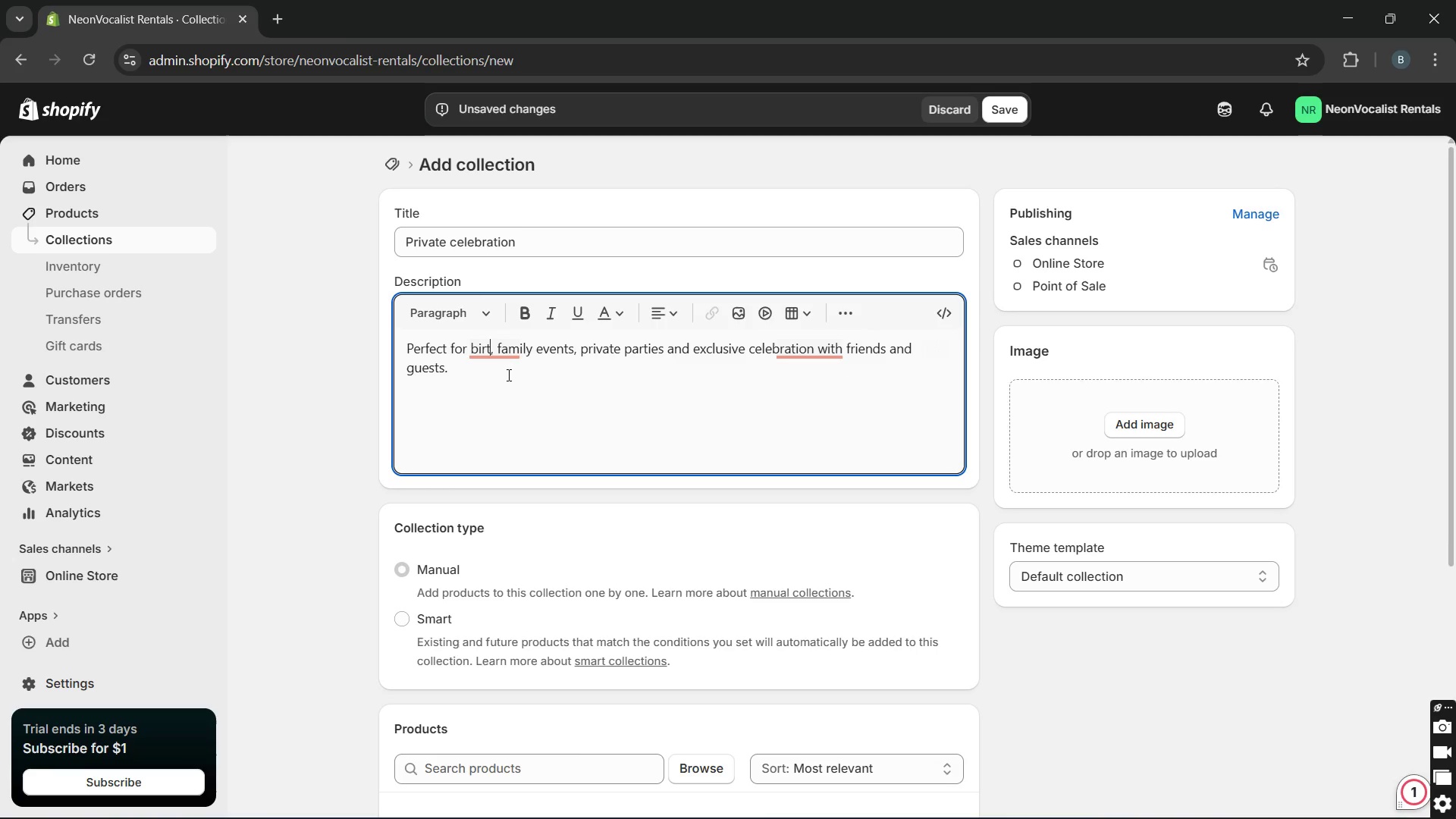 
key(Unknown)
 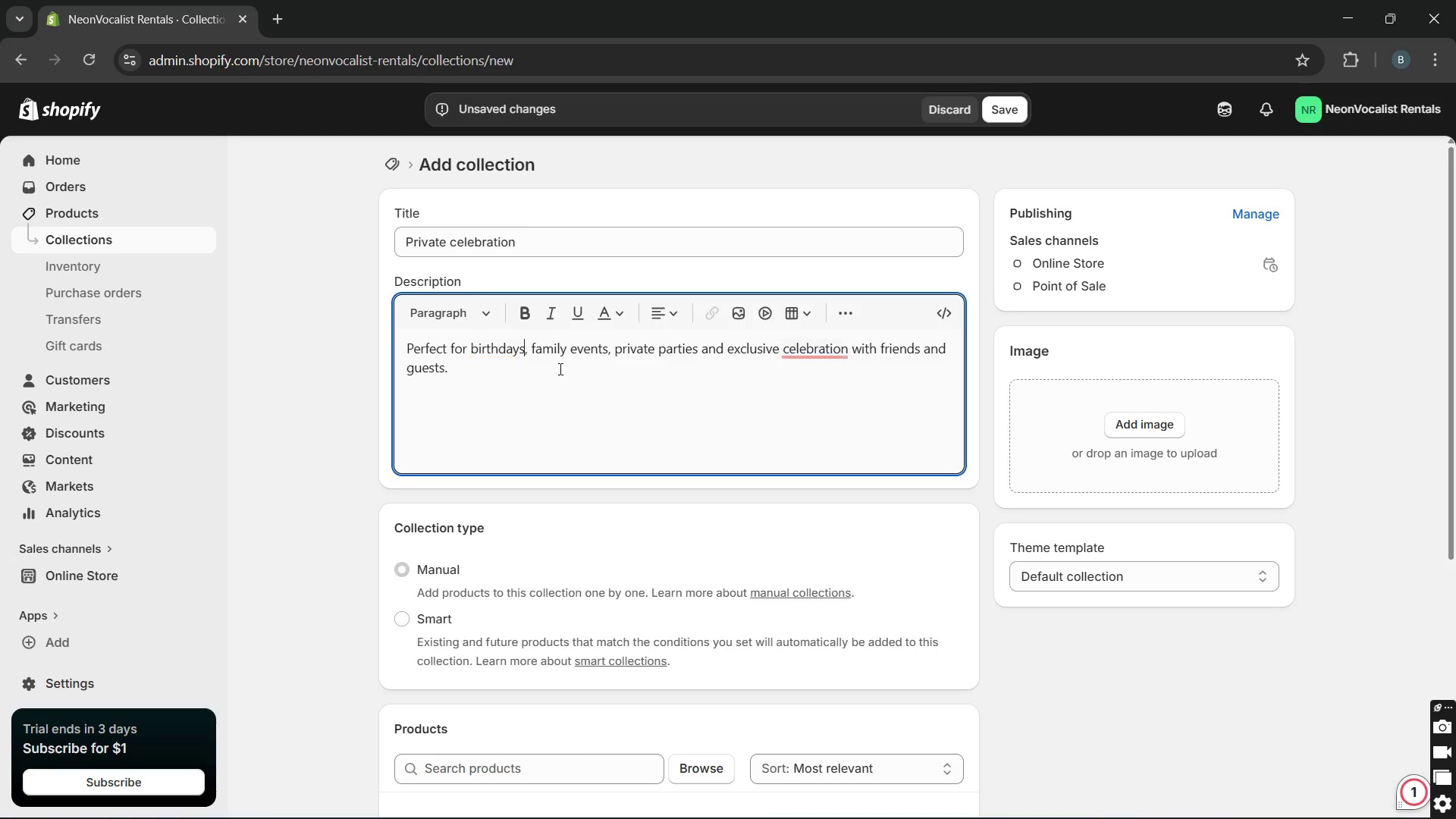 
key(Unknown)
 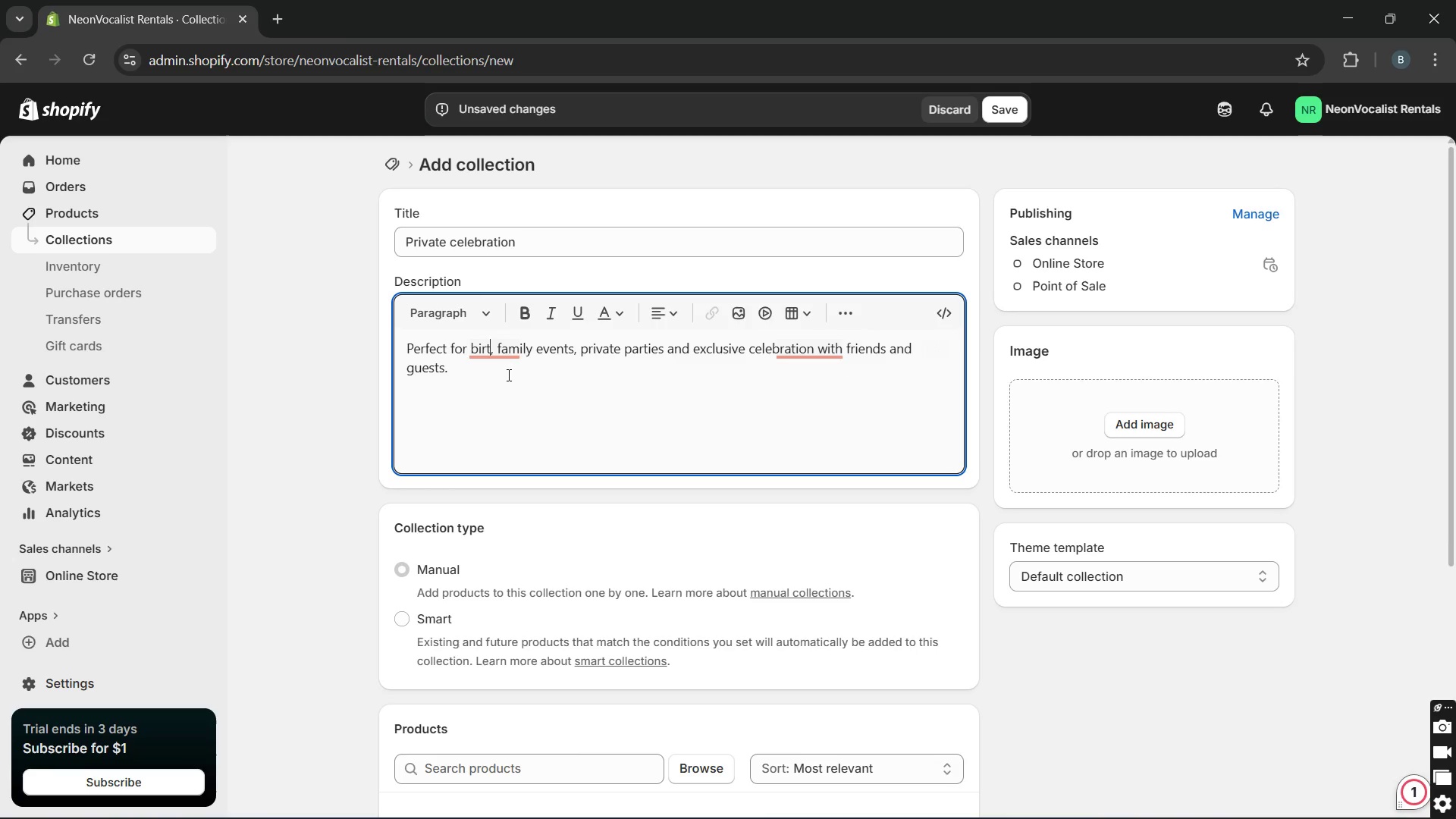 
key(Unknown)
 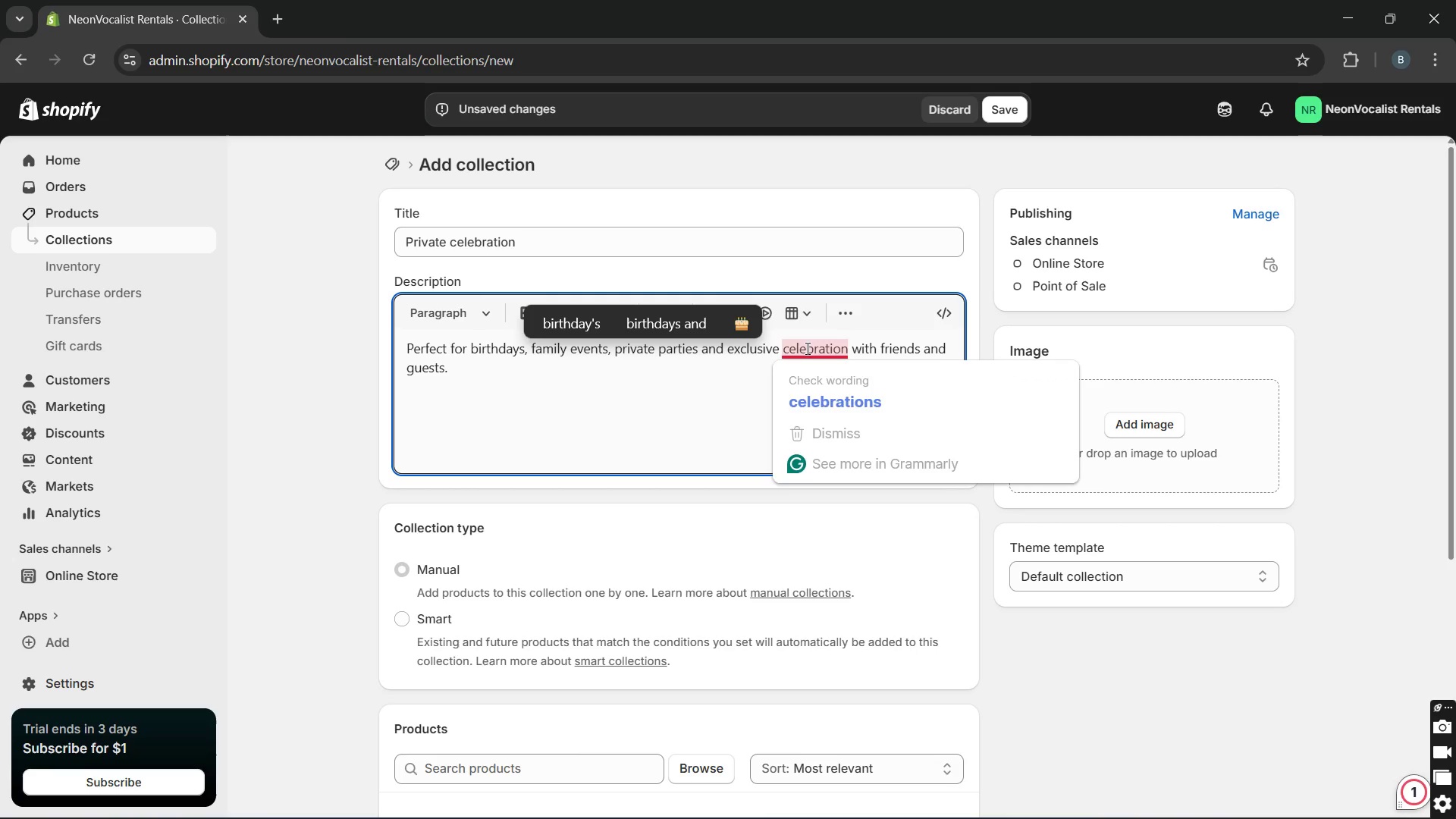 
key(Unknown)
 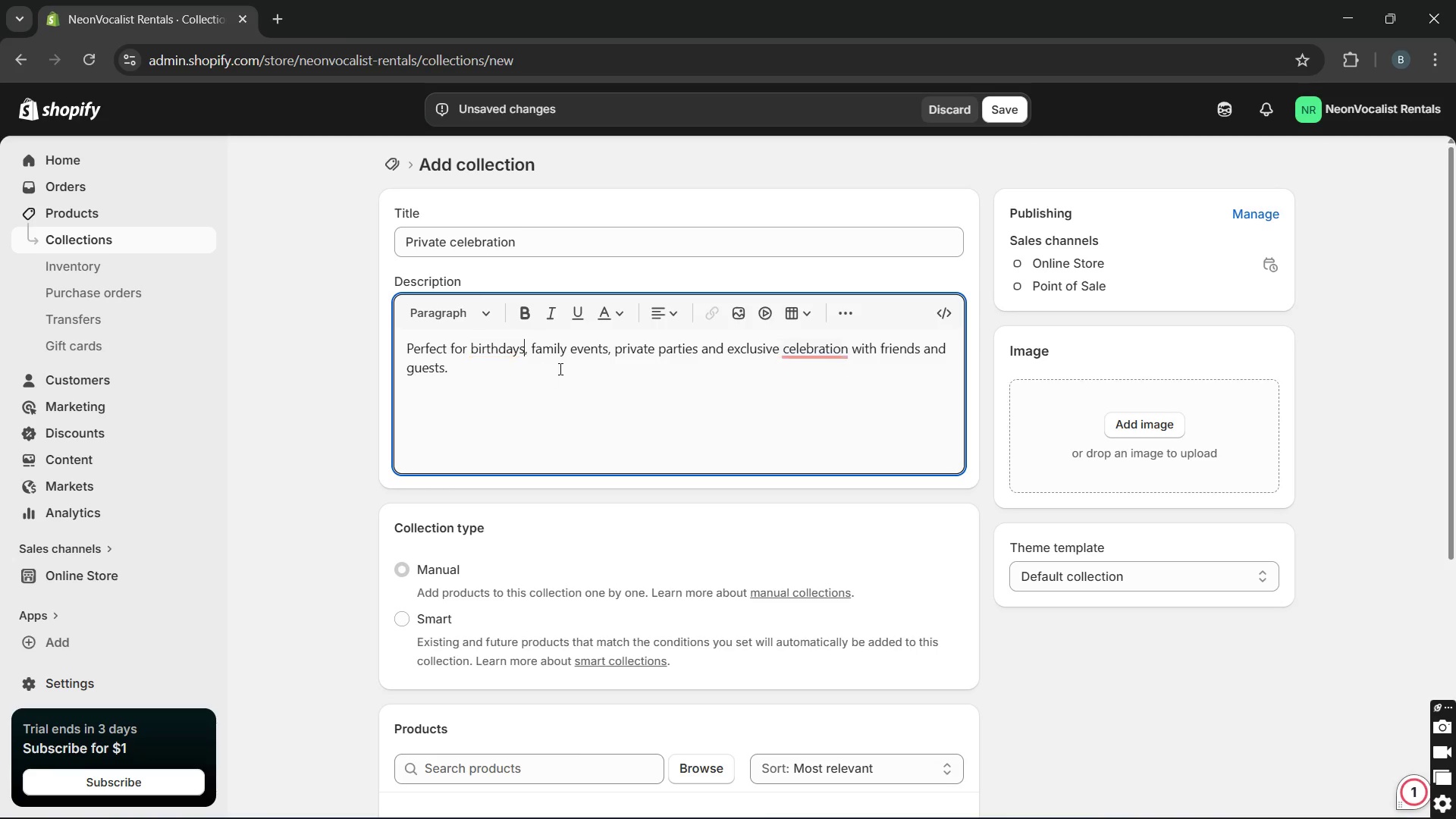 
left_click([817, 388])
 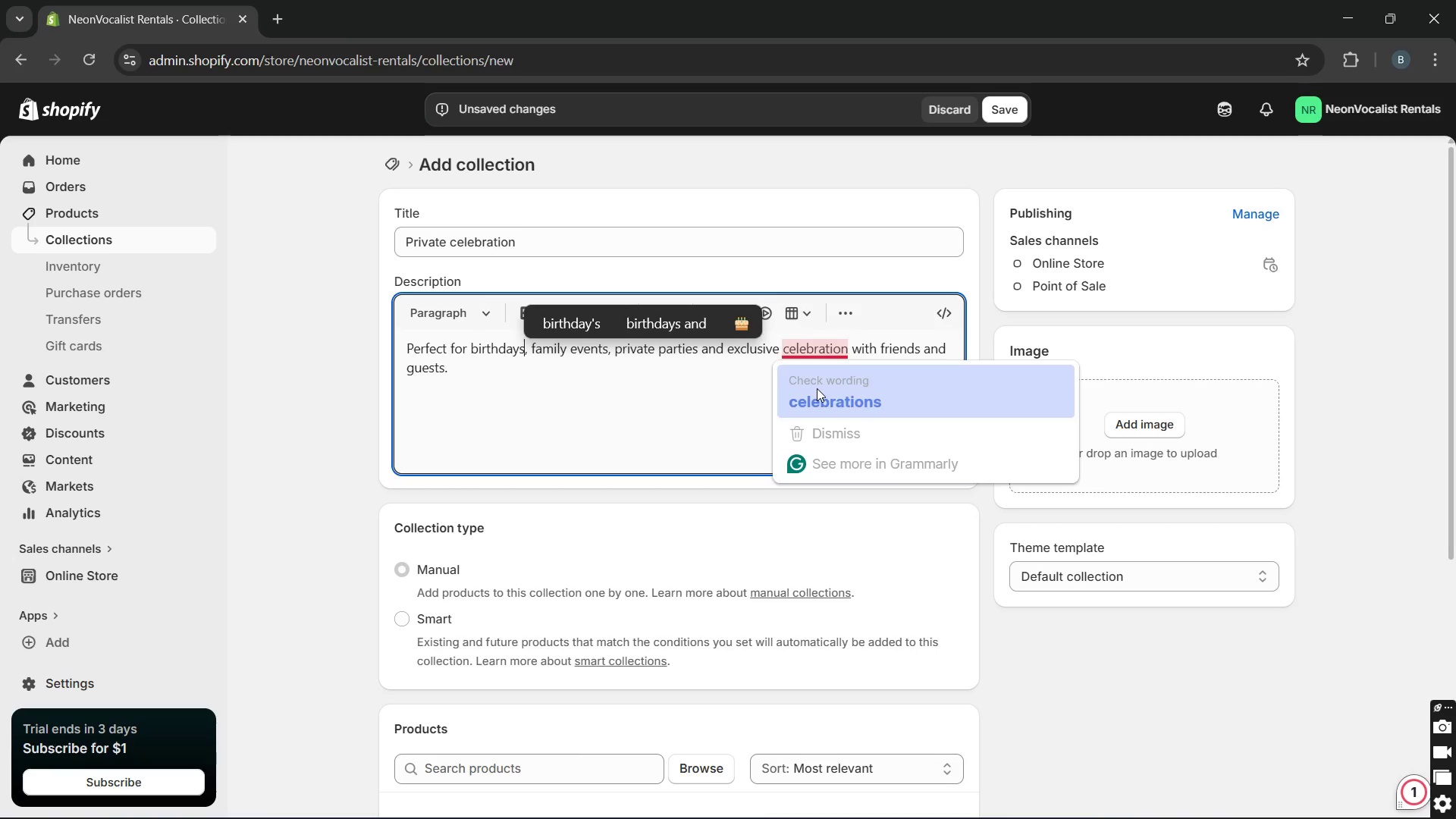 
key(Unknown)
 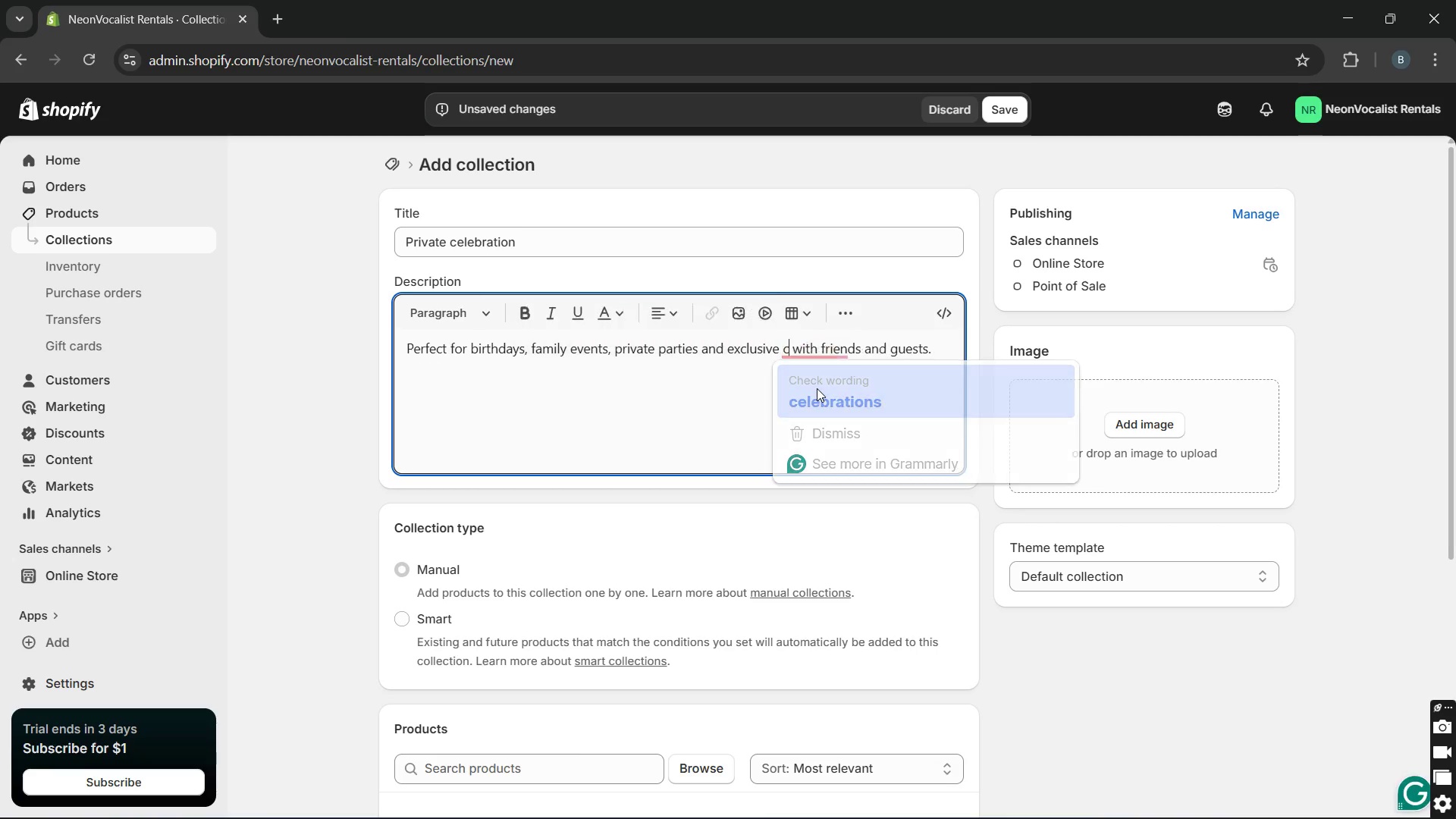 
key(Unknown)
 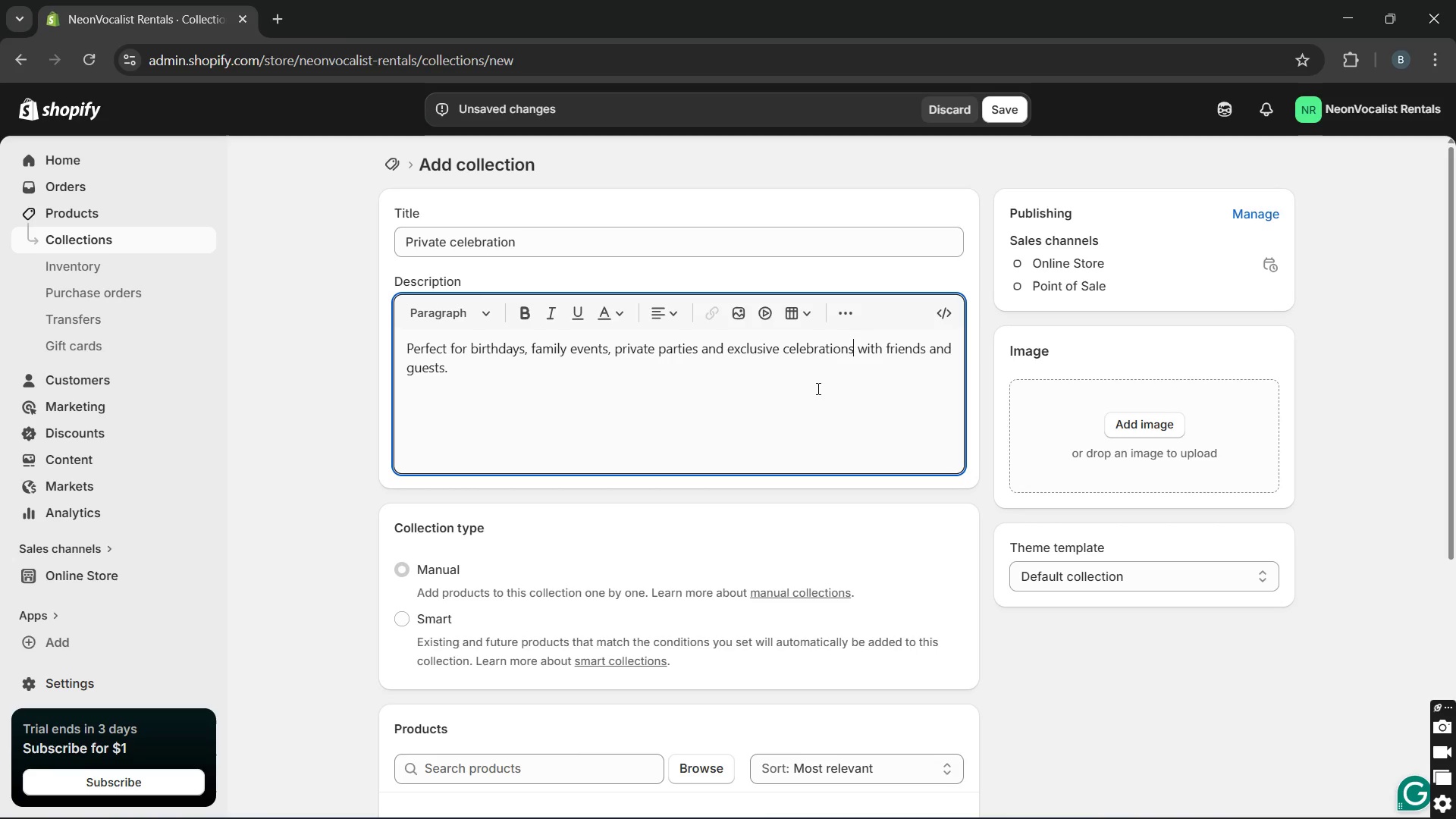 
key(Unknown)
 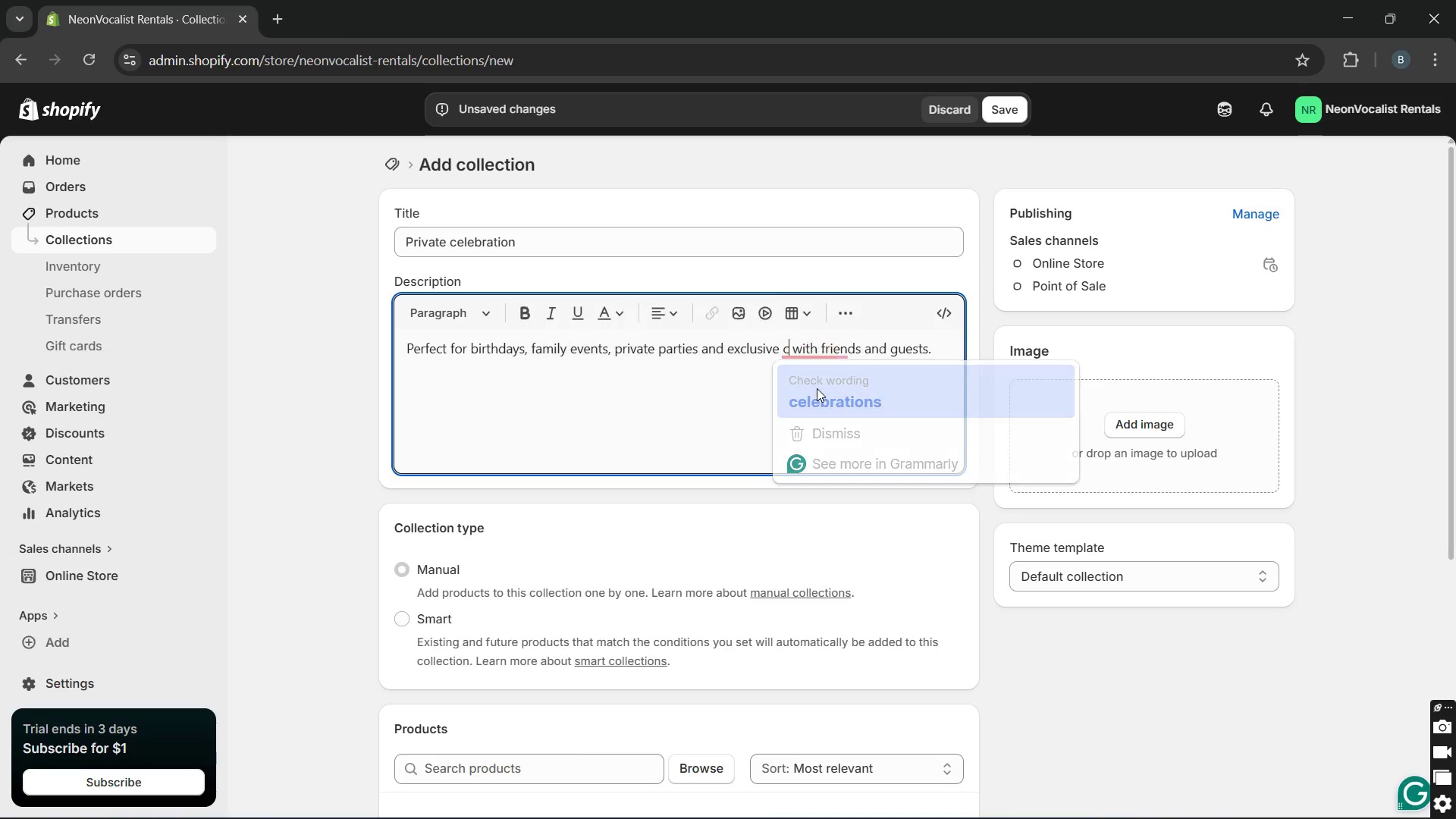 
key(Unknown)
 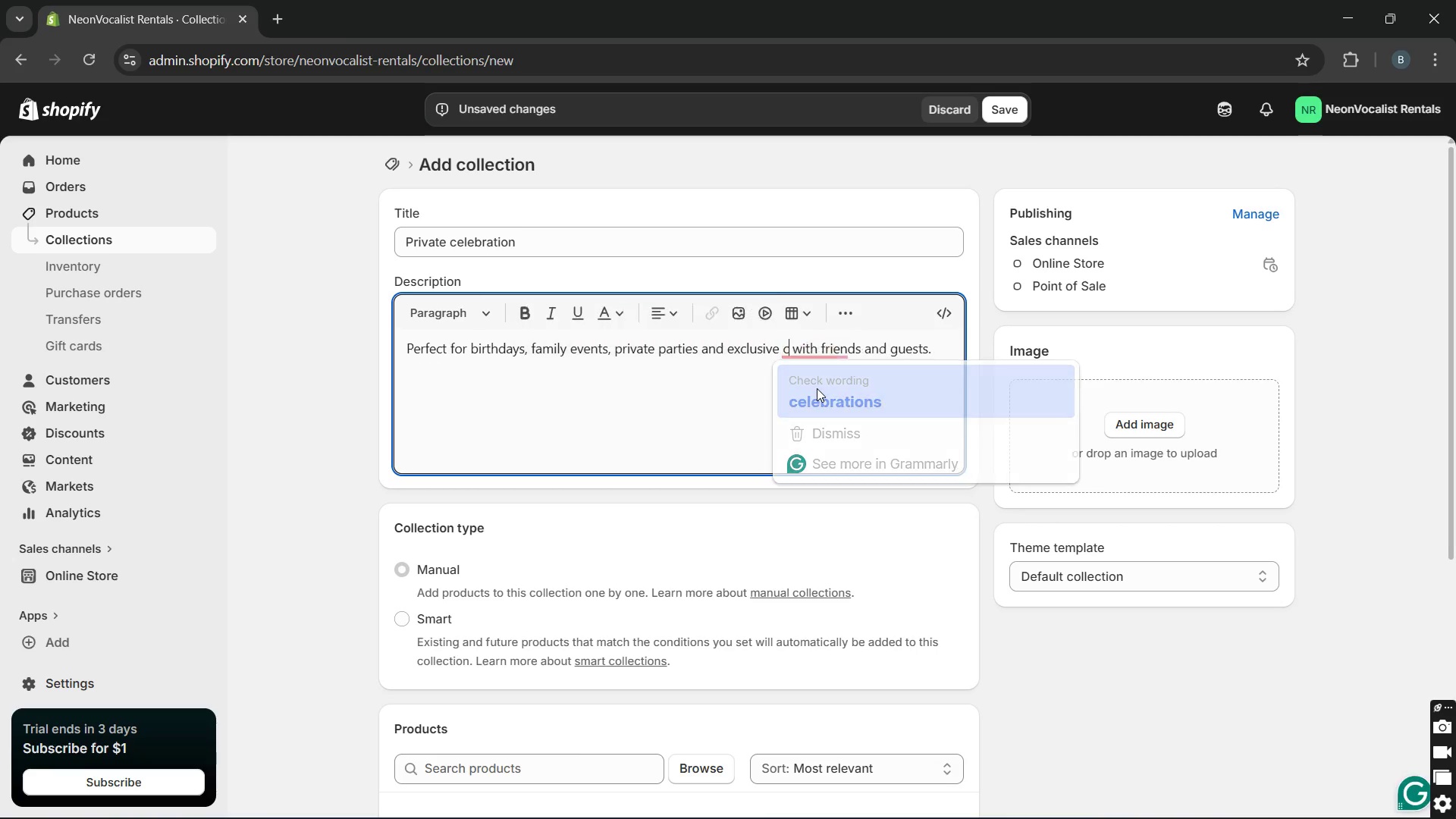 
key(Unknown)
 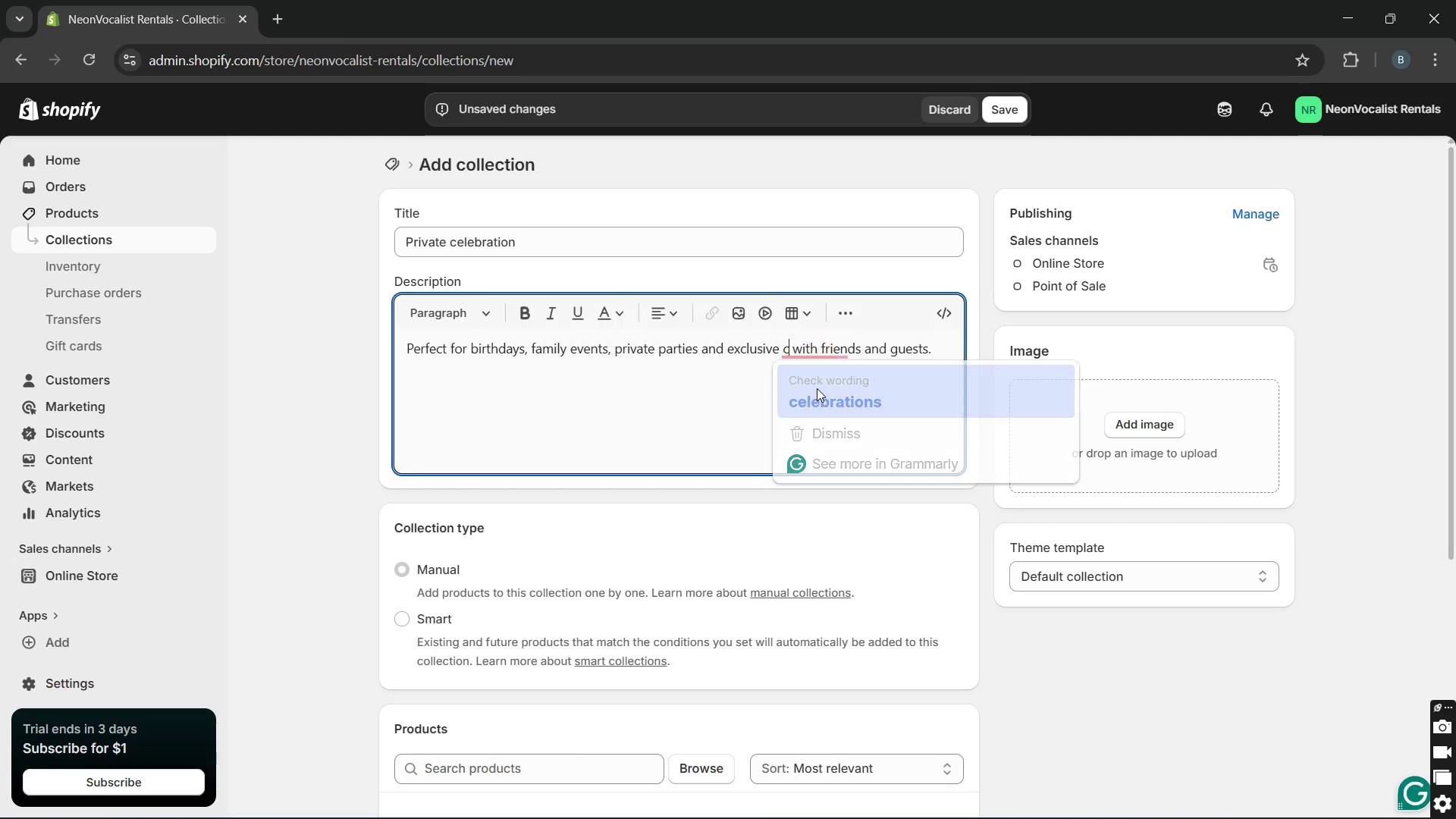 
key(Unknown)
 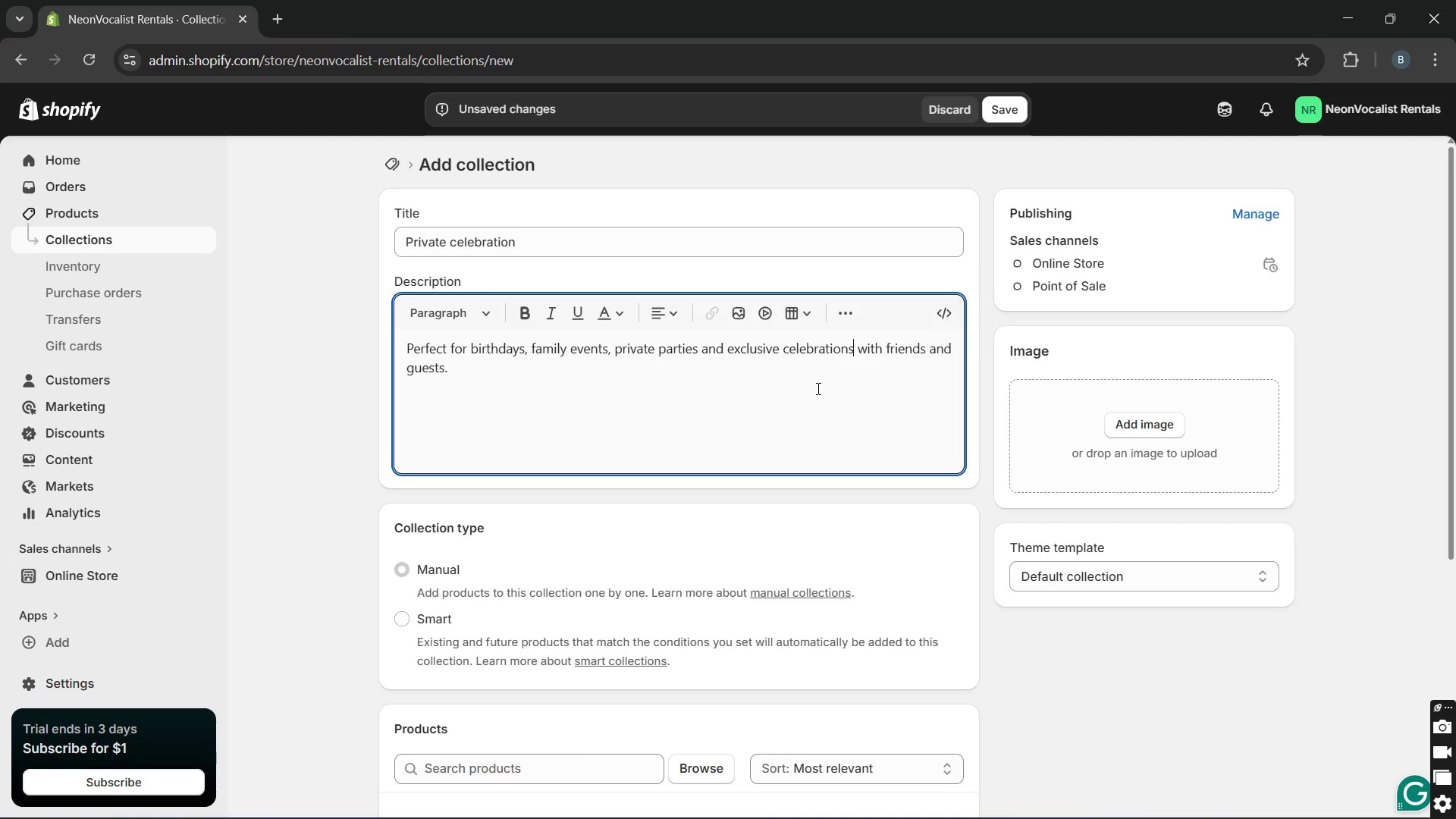 
key(Unknown)
 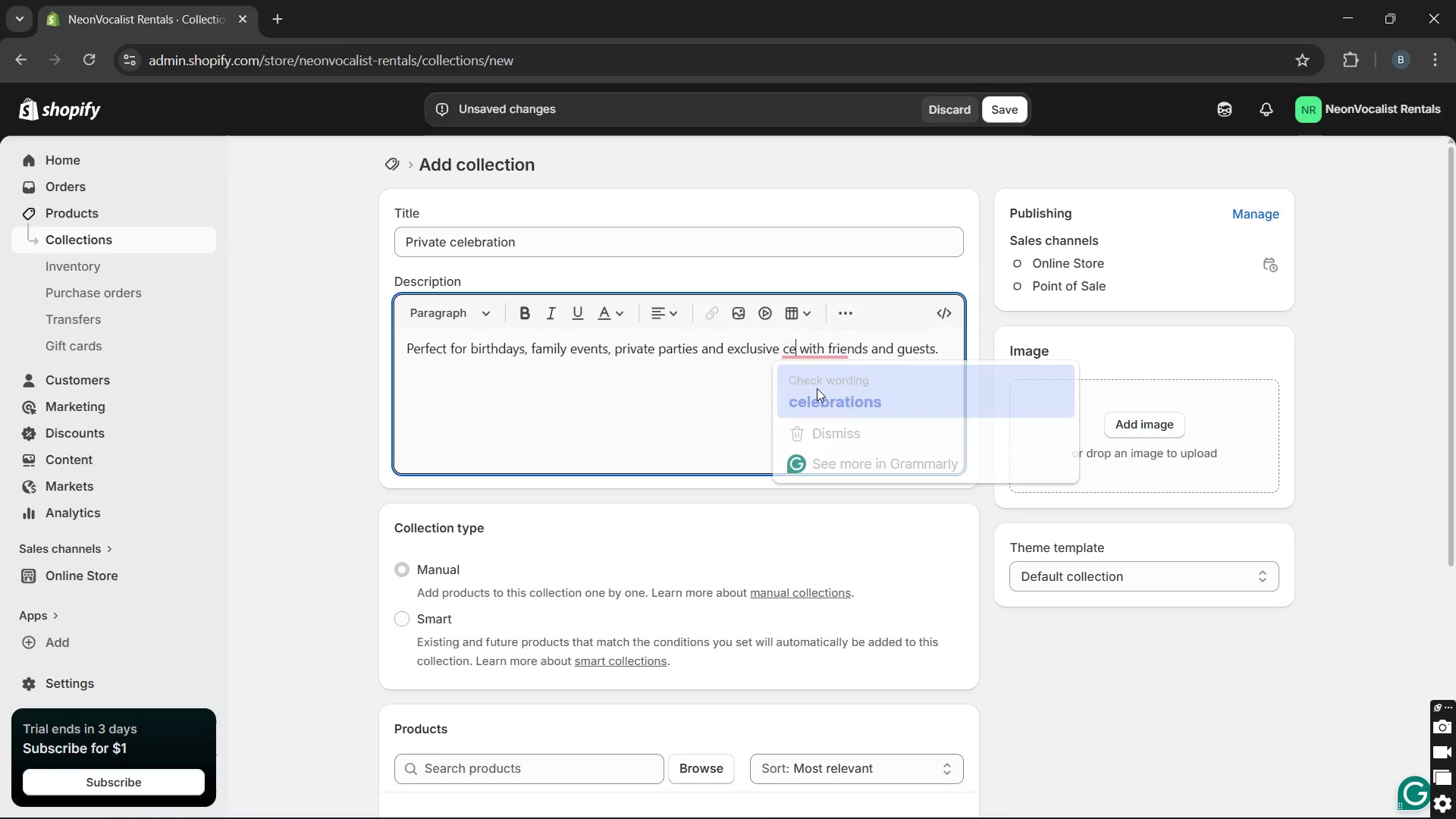 
key(Unknown)
 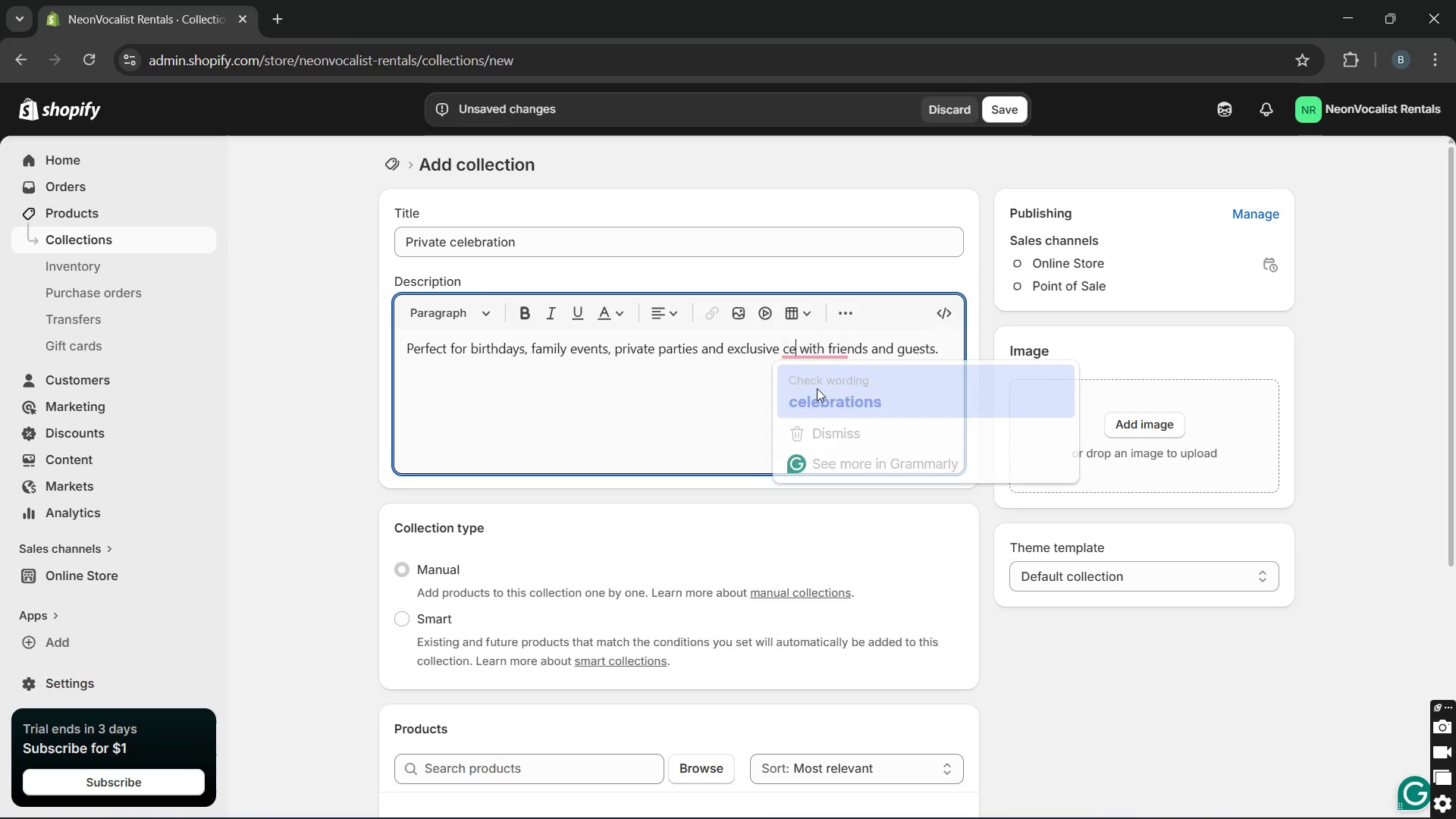 
key(Unknown)
 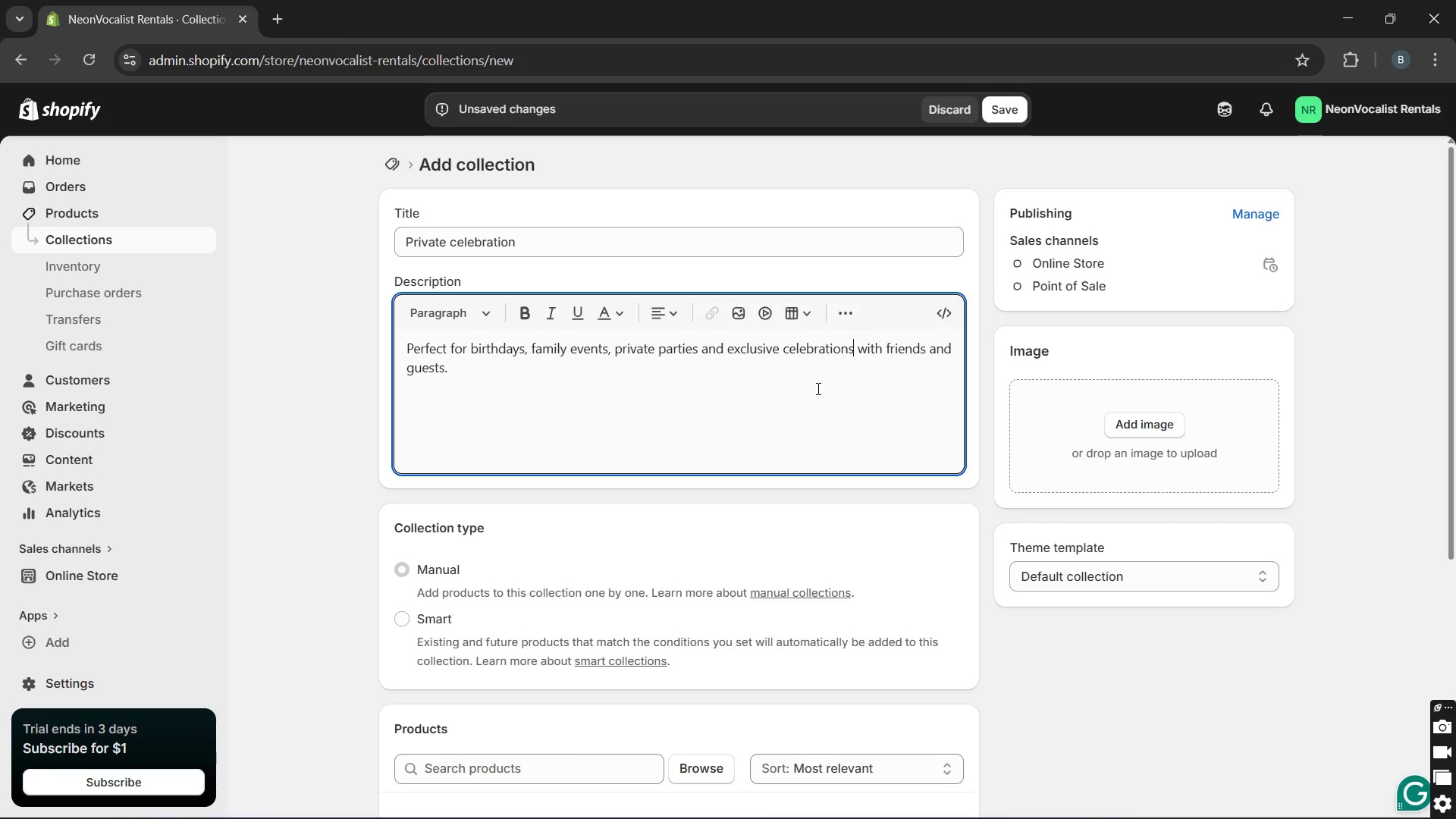 
key(Unknown)
 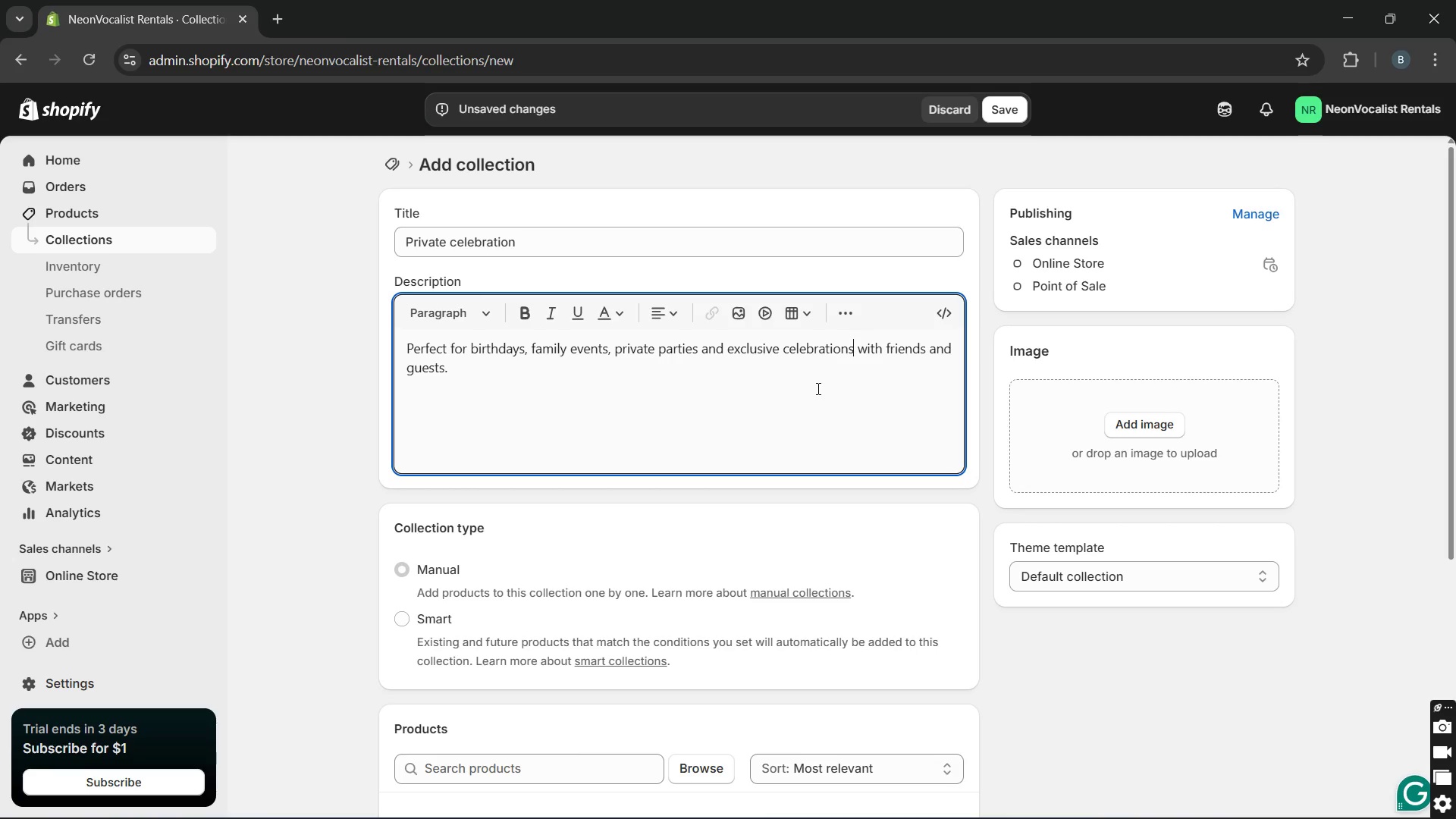 
key(Unknown)
 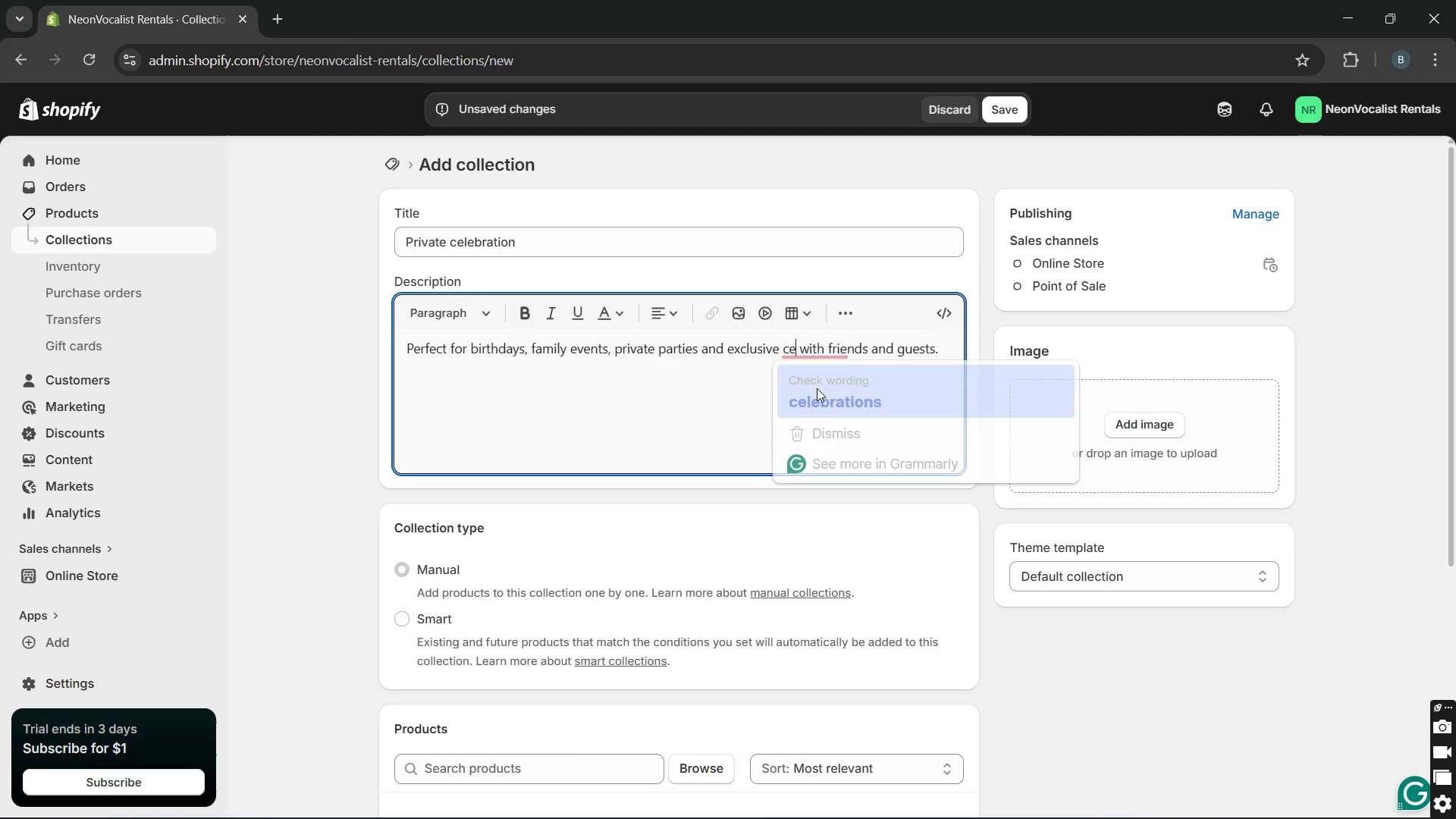 
key(Unknown)
 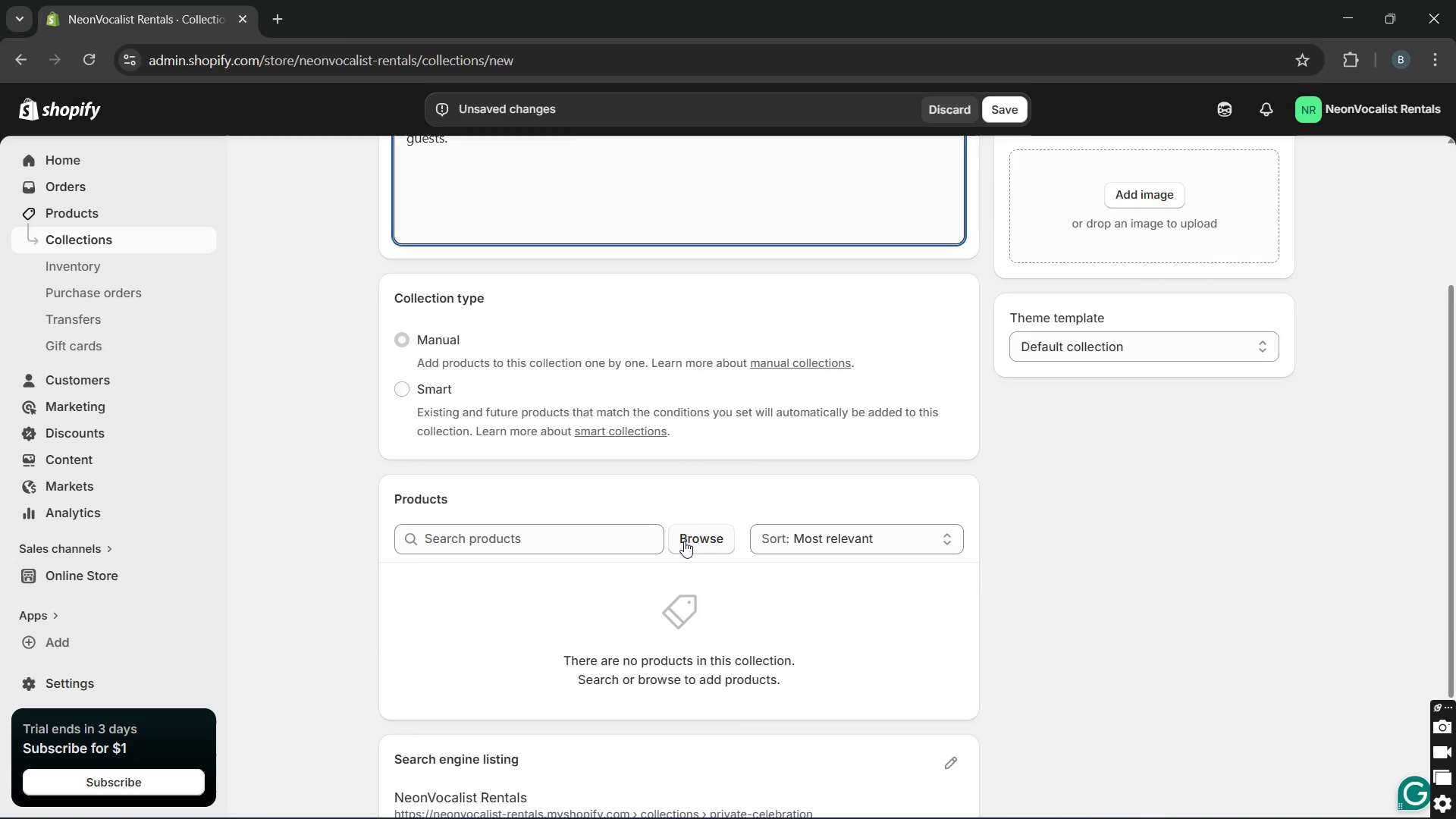 
wait(5.86)
 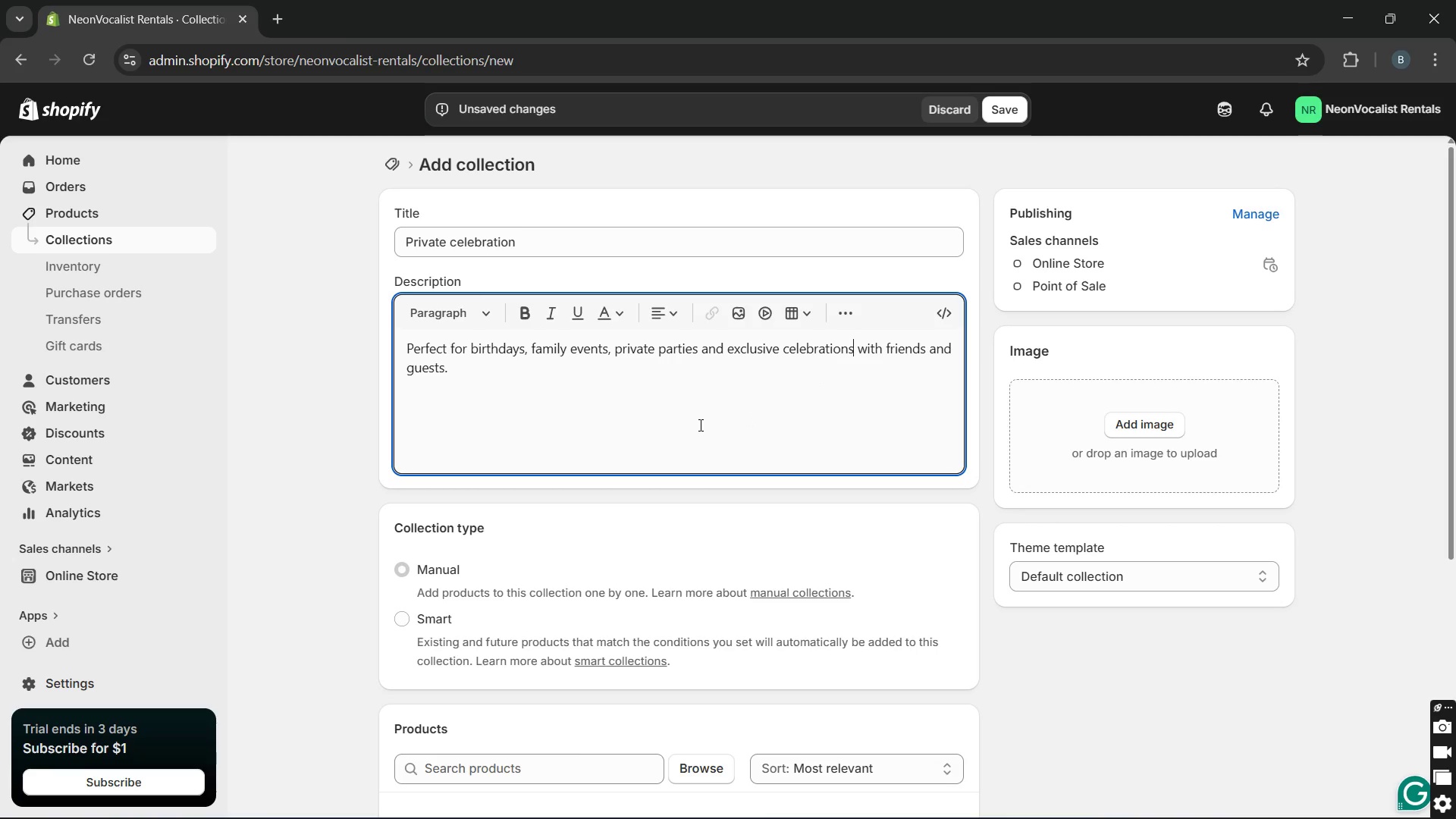 
left_click([686, 541])
 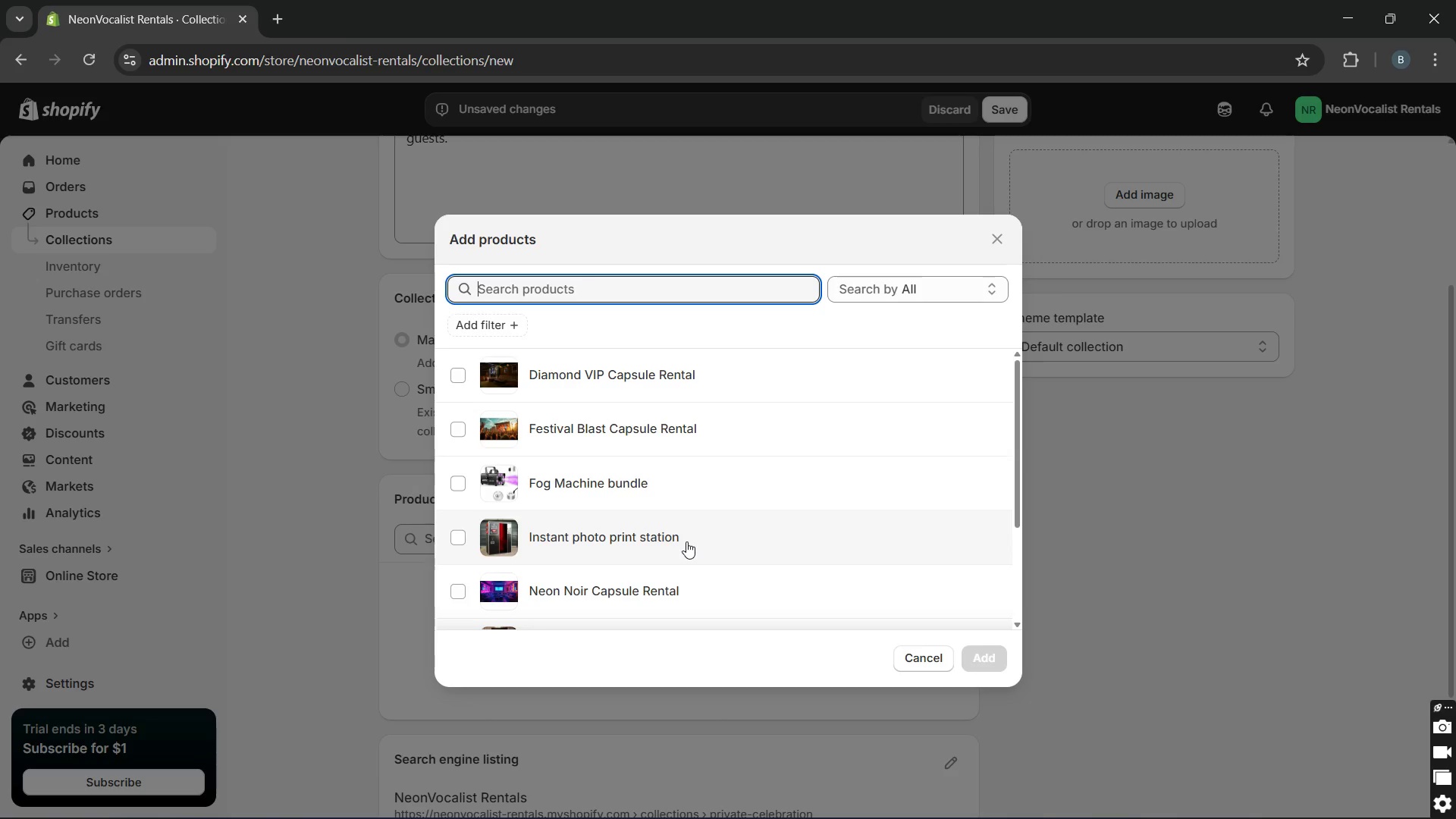 
wait(6.67)
 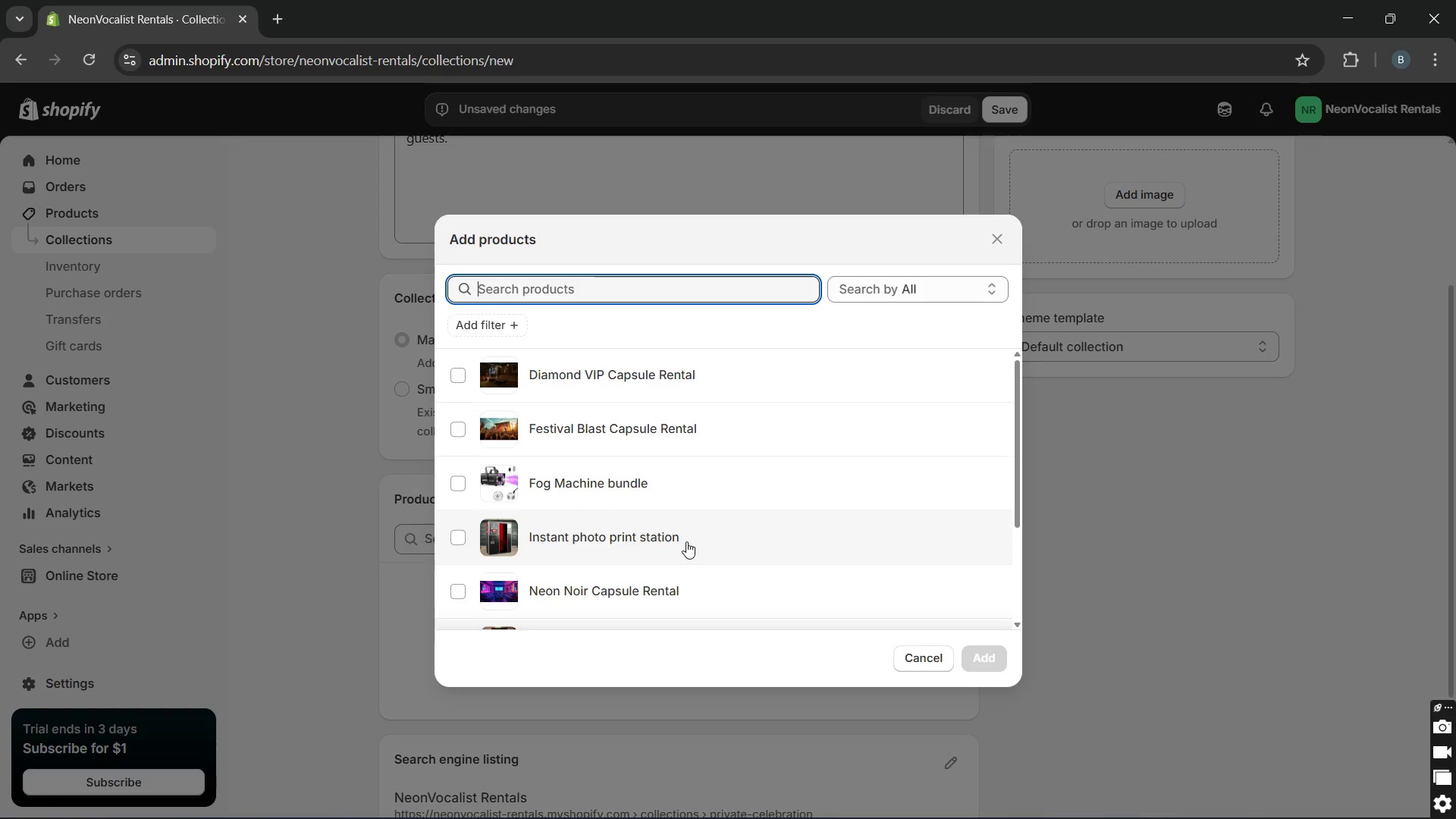 
left_click([687, 378])
 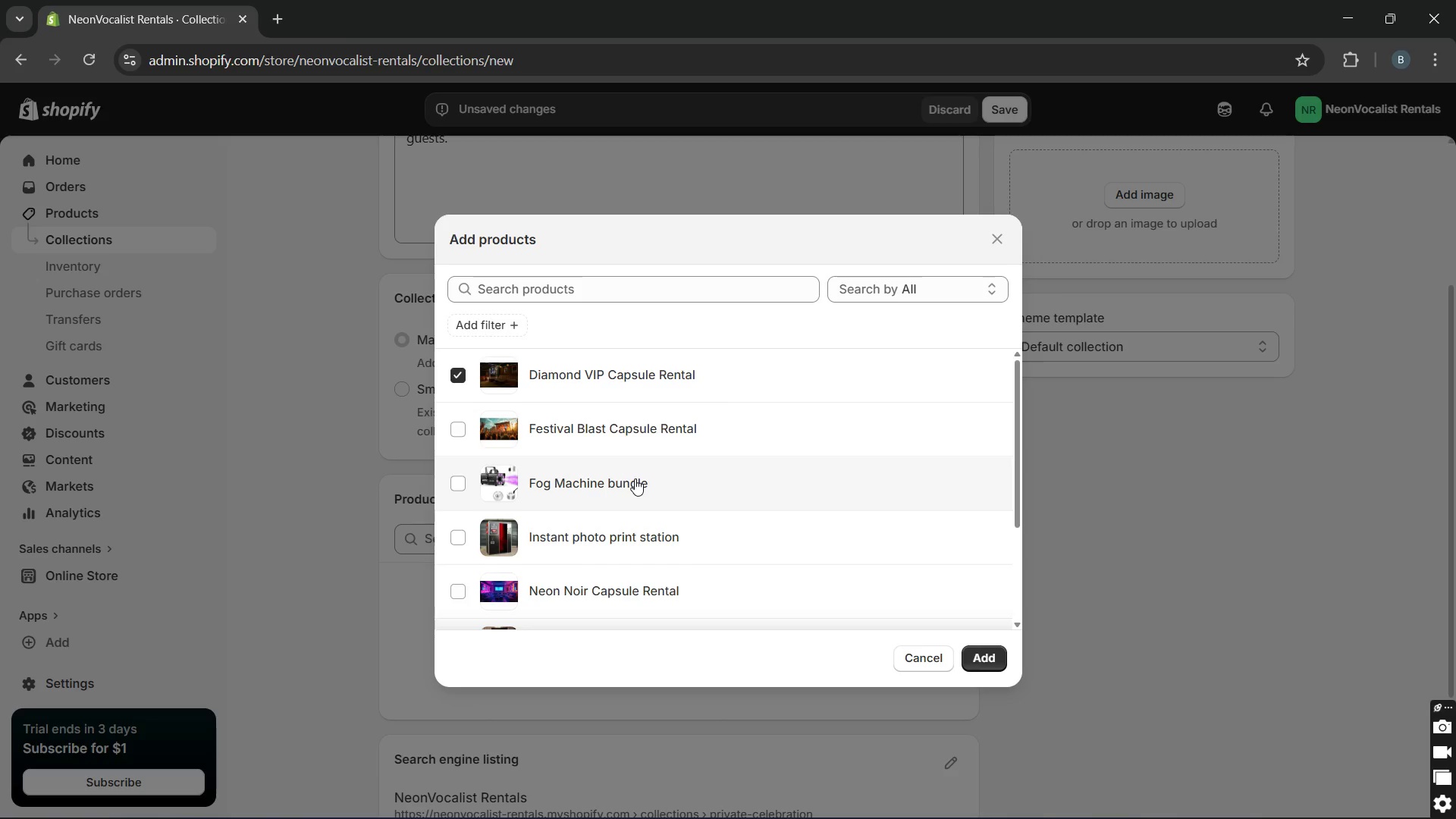 
left_click([635, 479])
 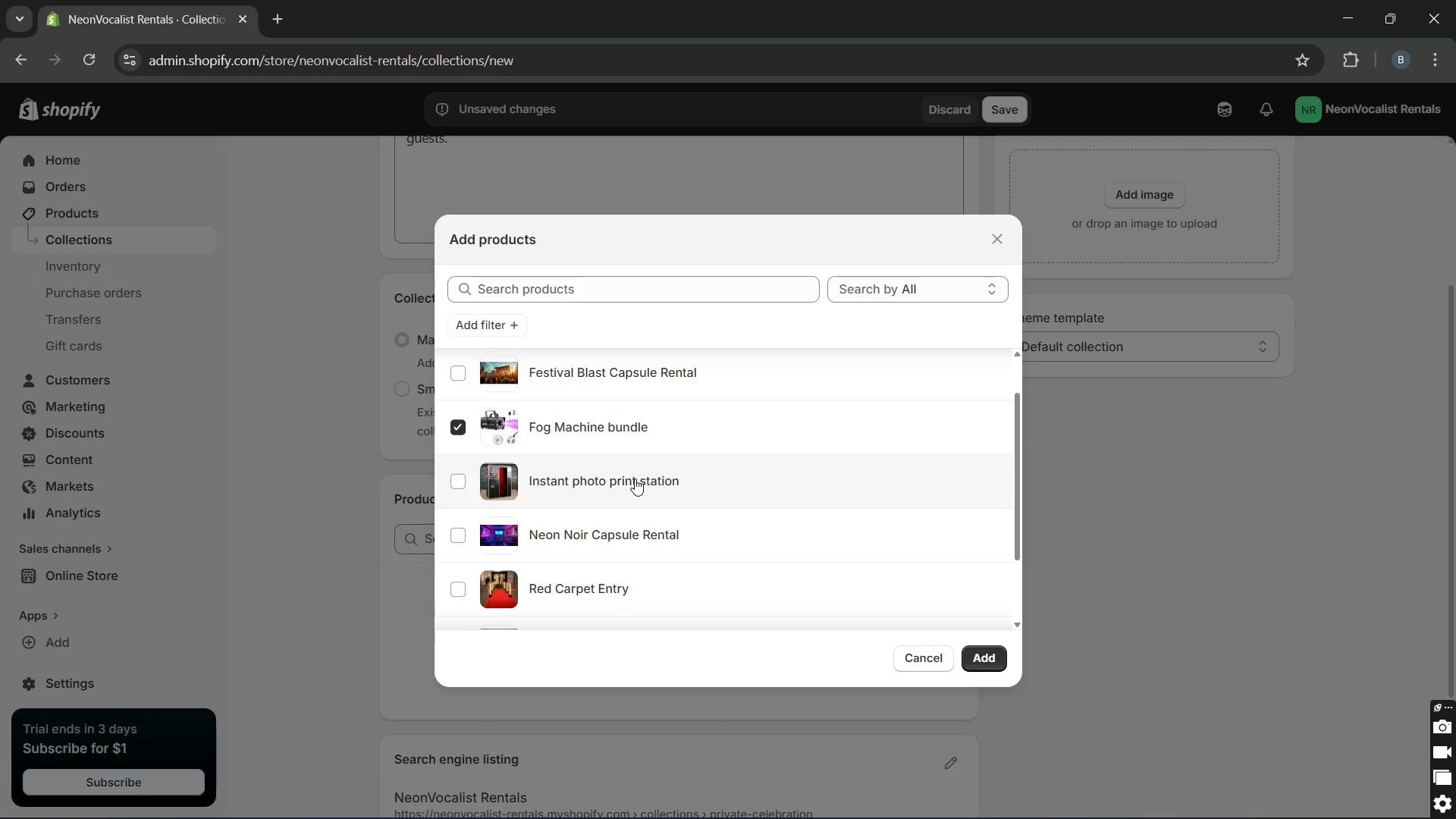 
left_click([635, 480])
 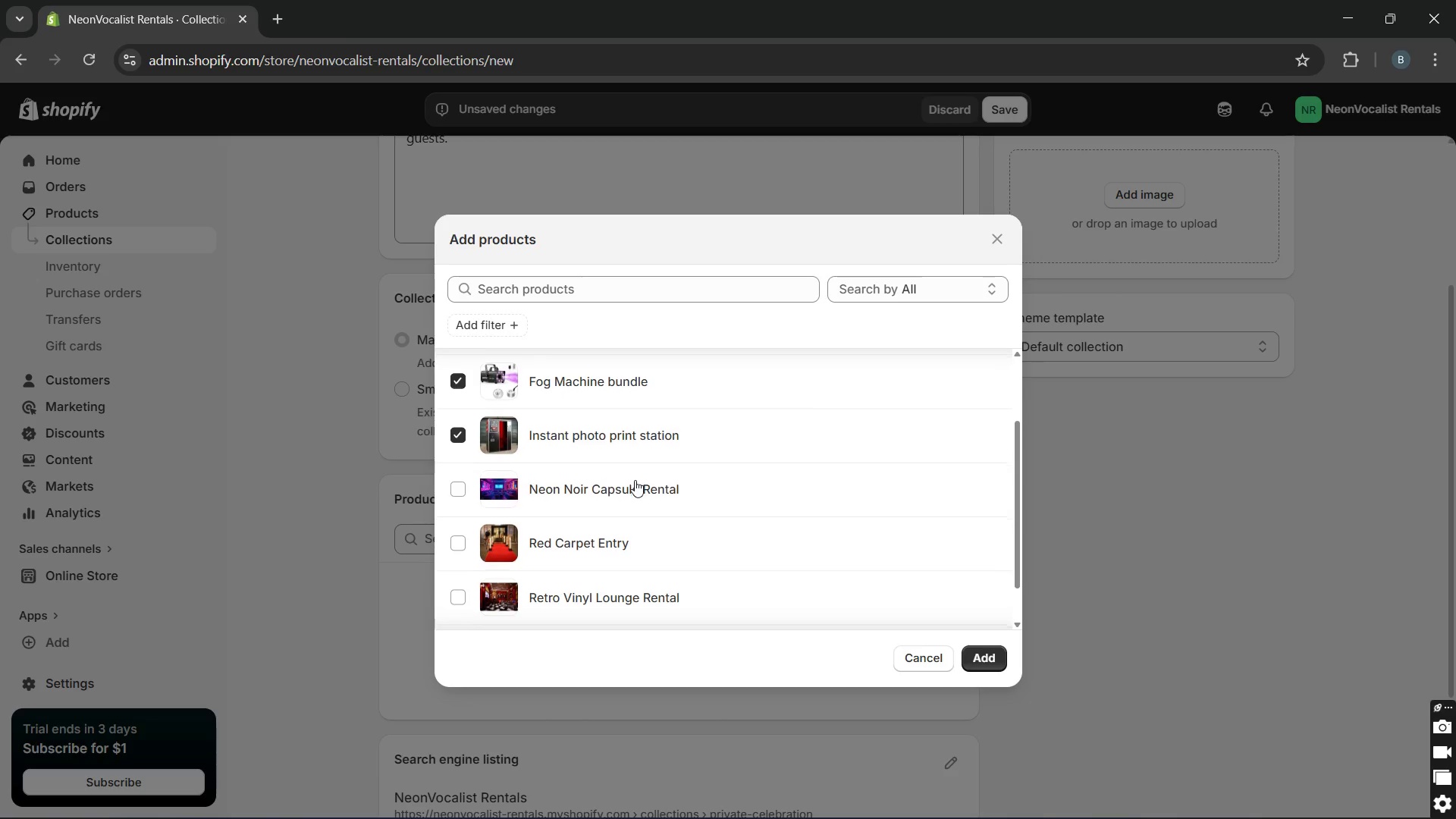 
left_click([635, 480])
 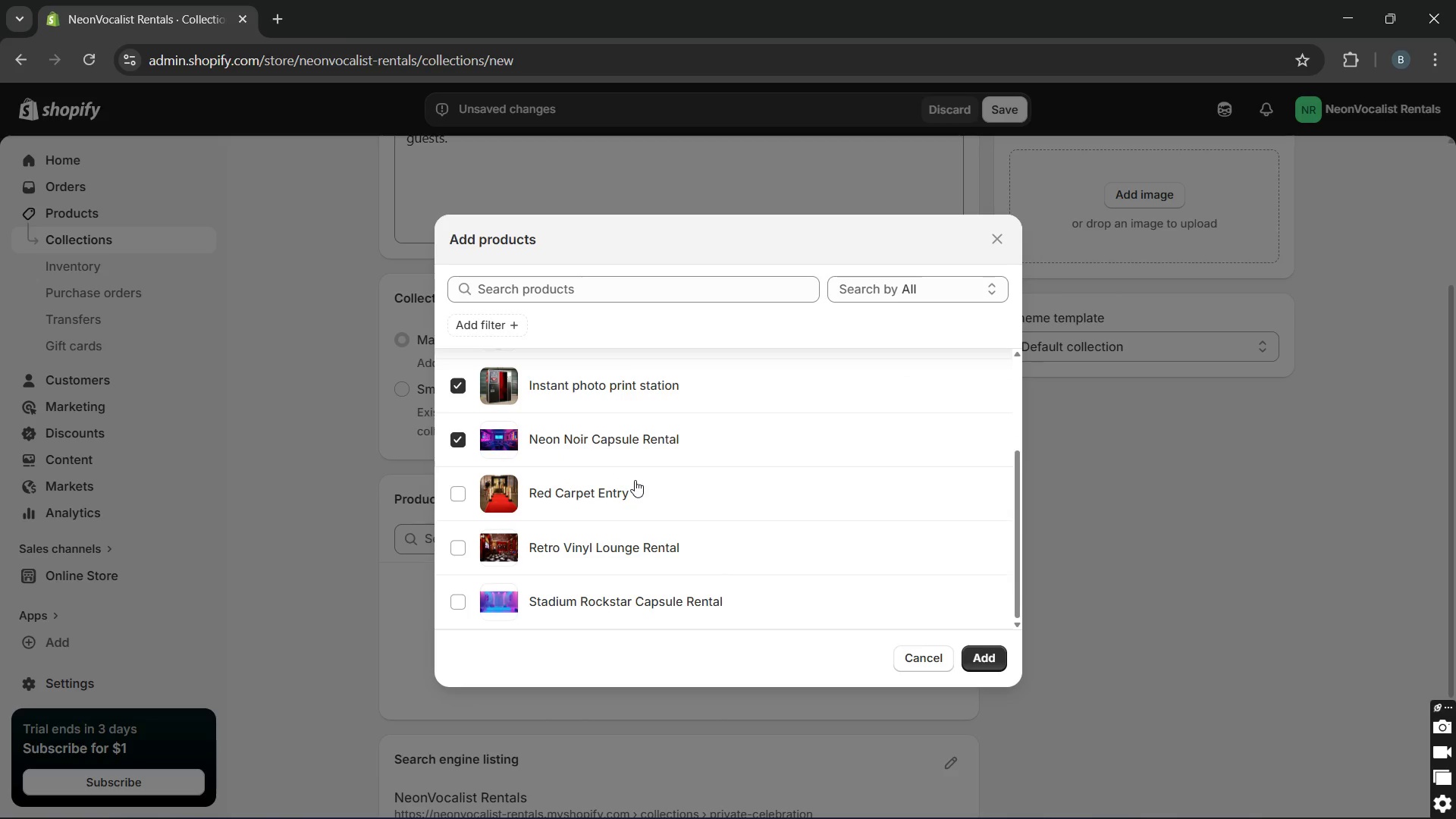 
left_click([635, 480])
 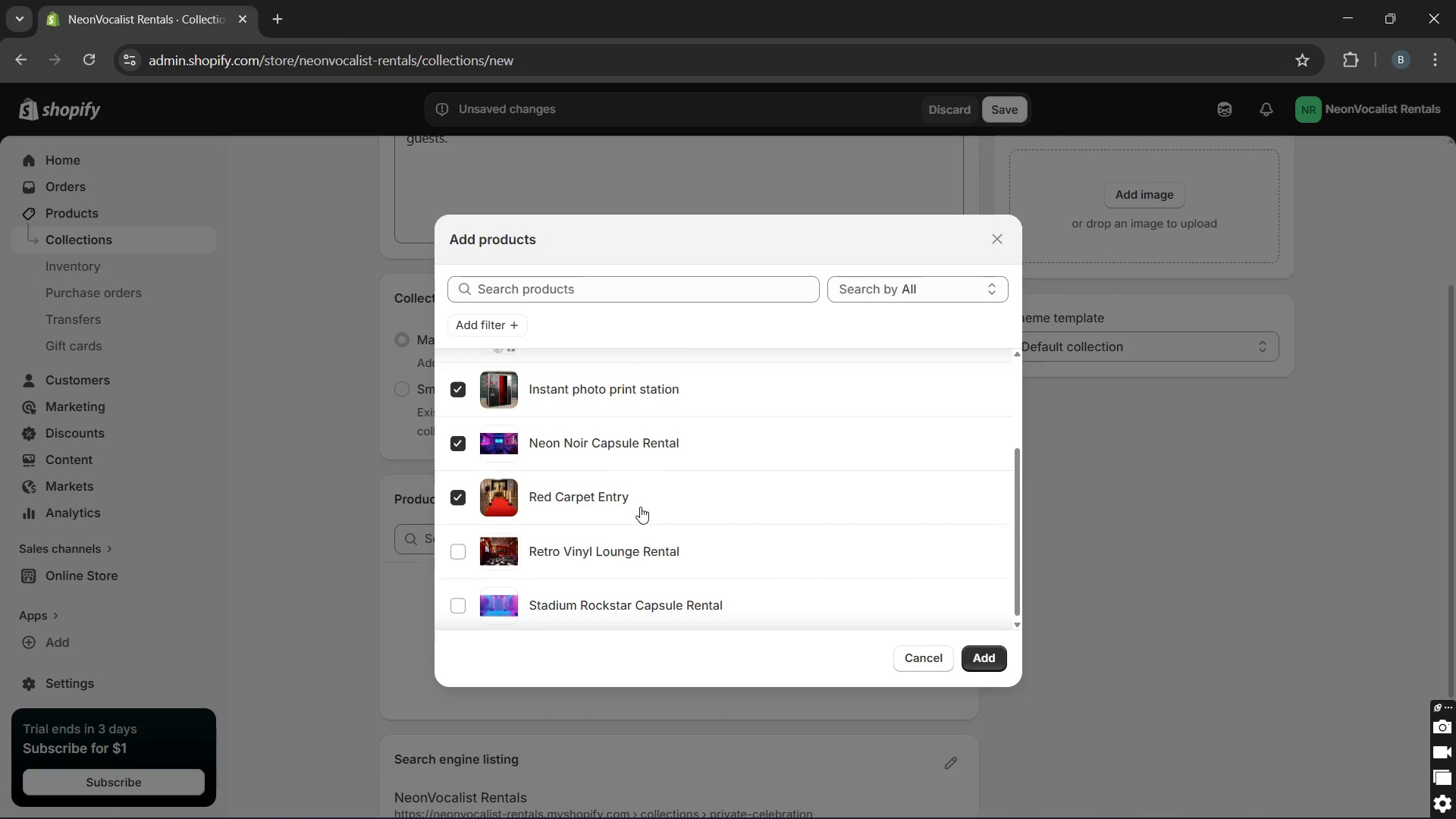 
left_click([627, 557])
 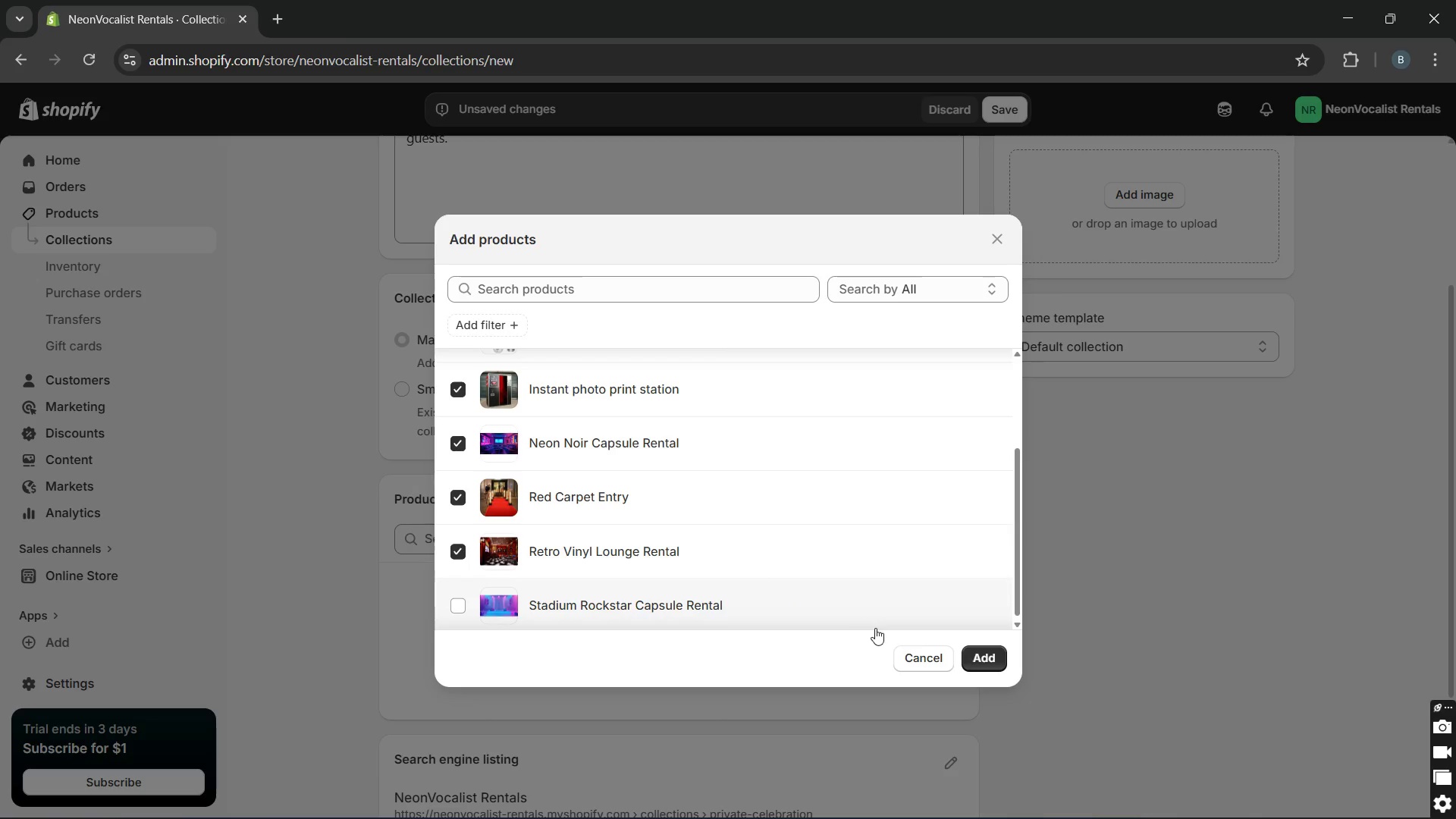 
wait(9.33)
 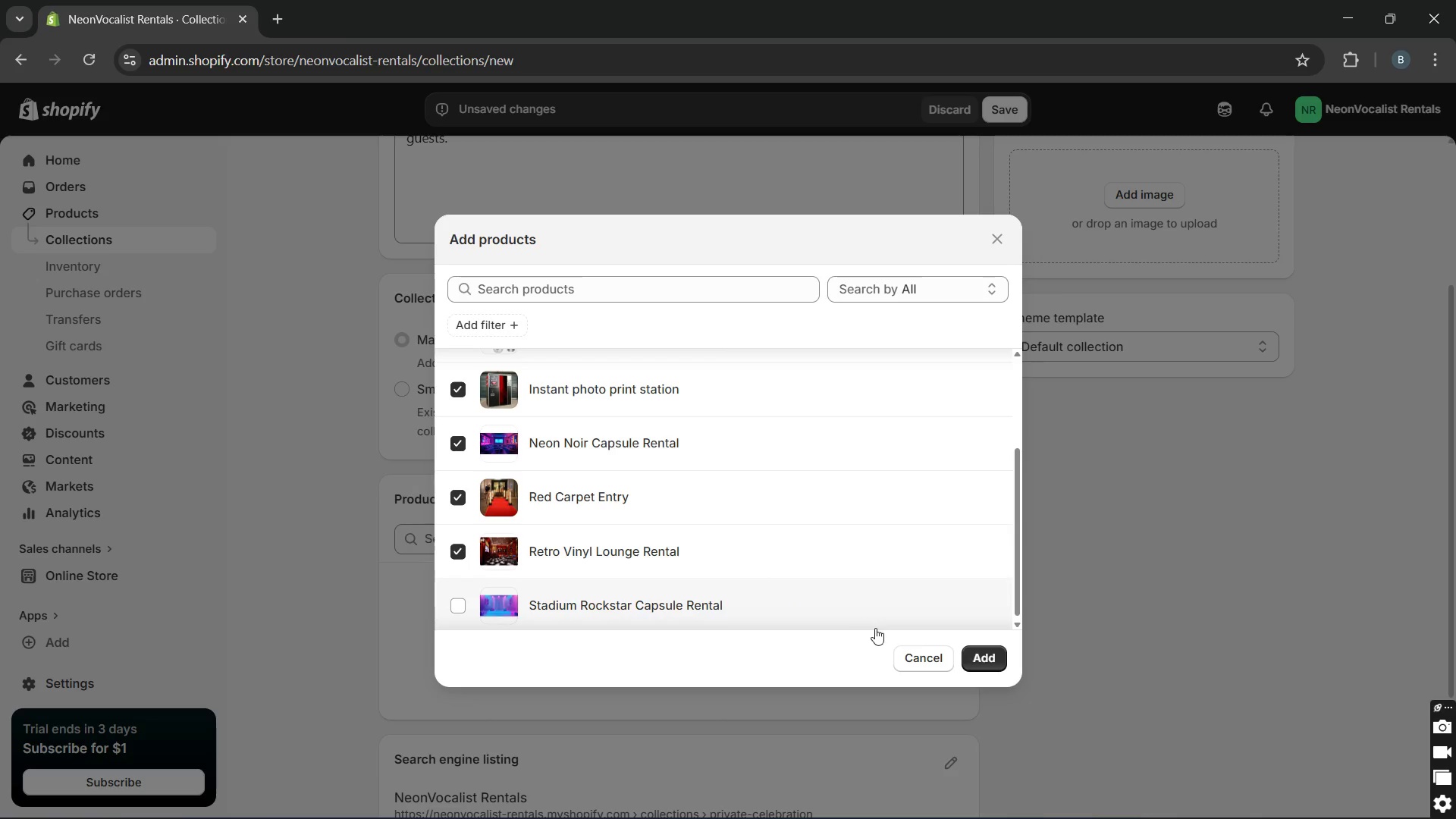 
left_click([978, 652])
 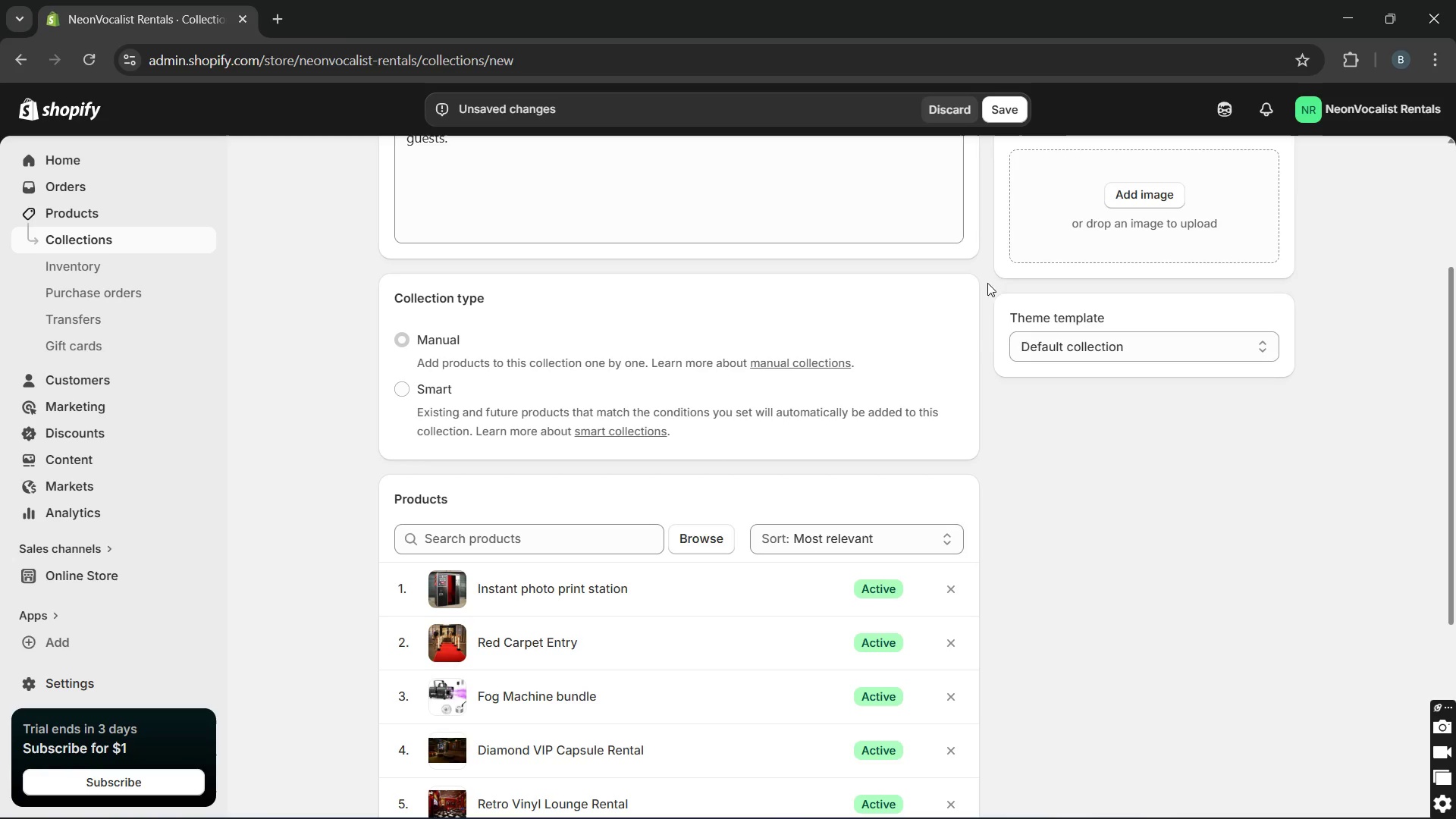 
left_click([1010, 119])
 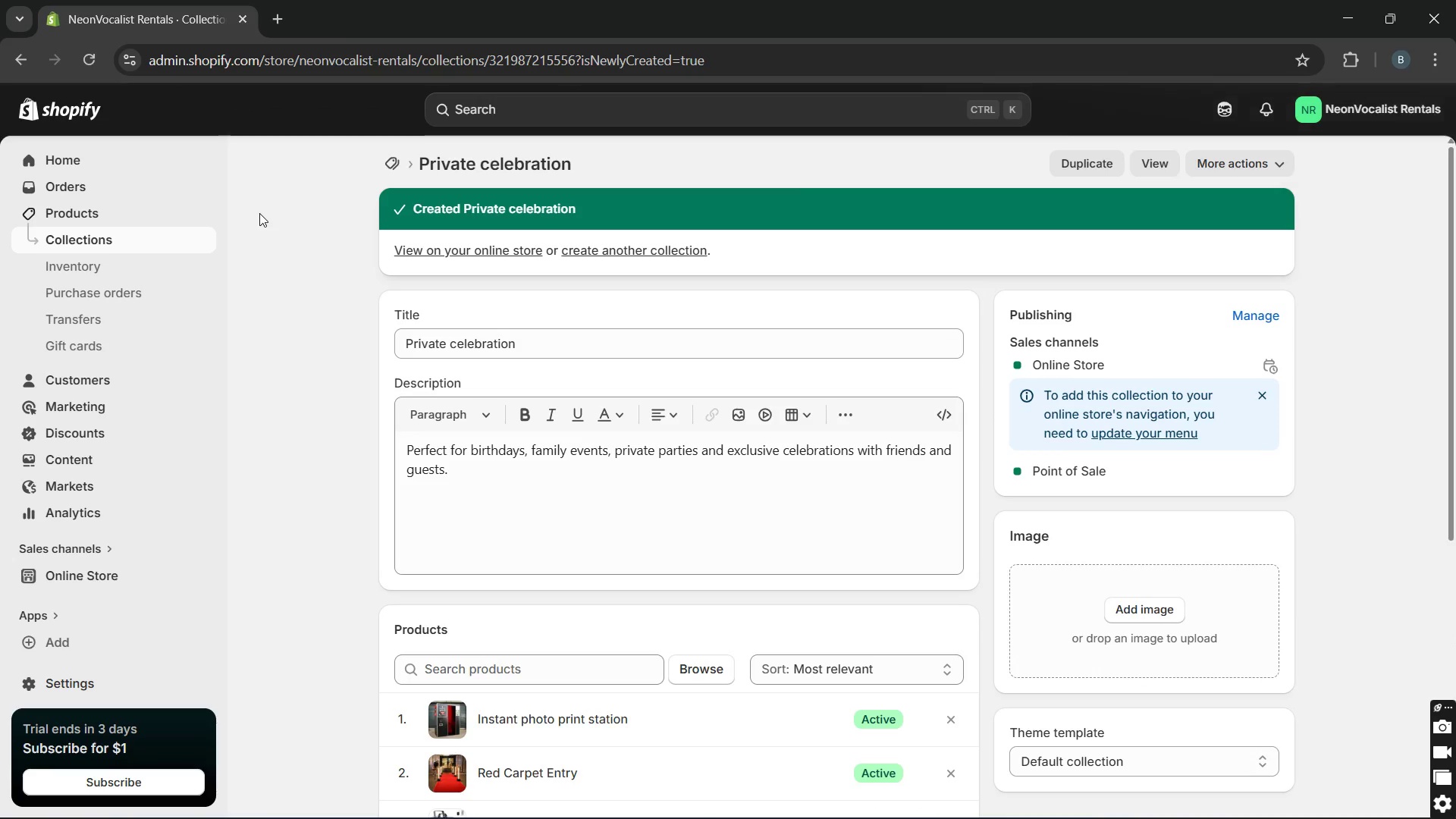 
wait(6.95)
 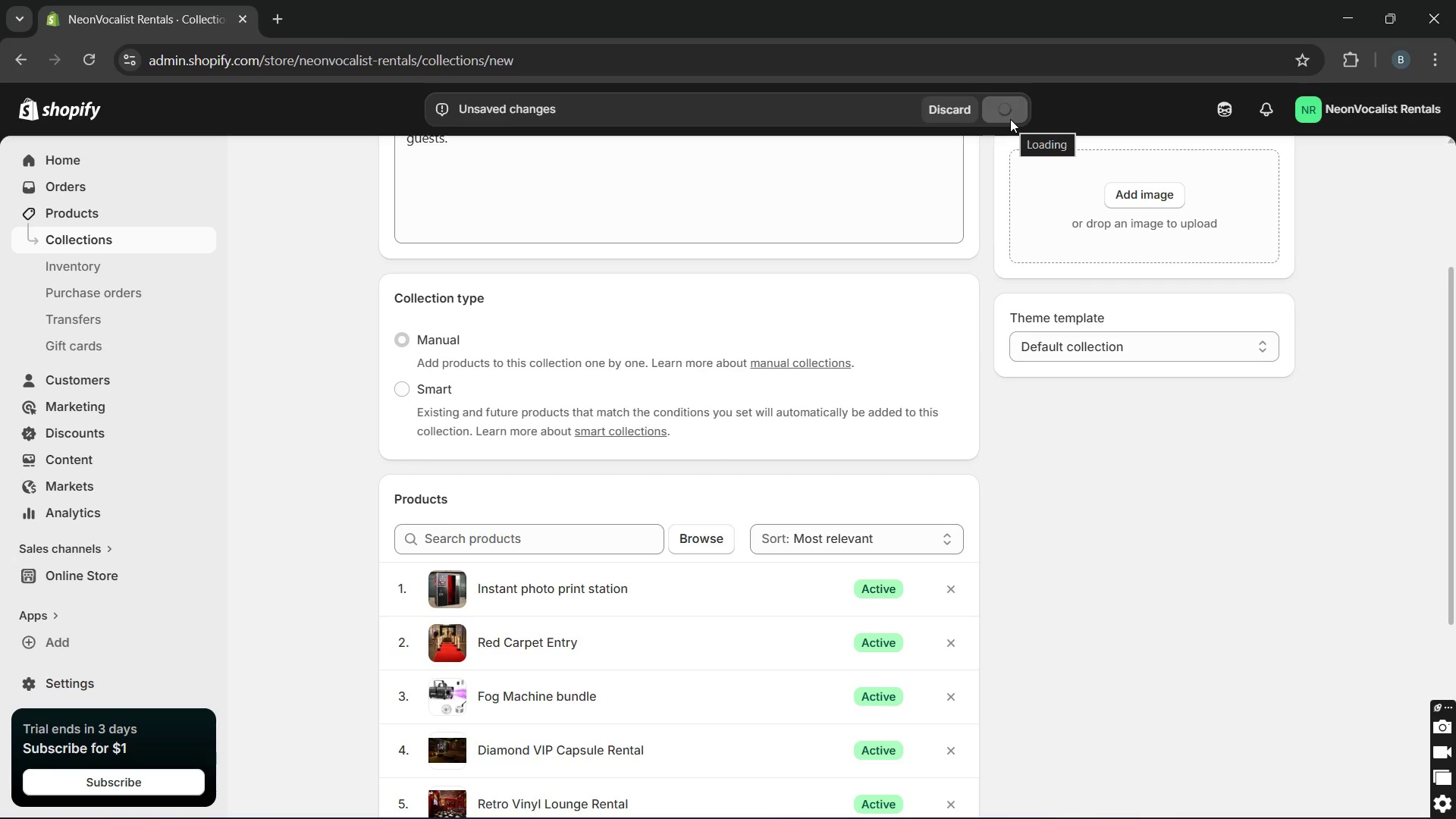 
left_click([171, 236])
 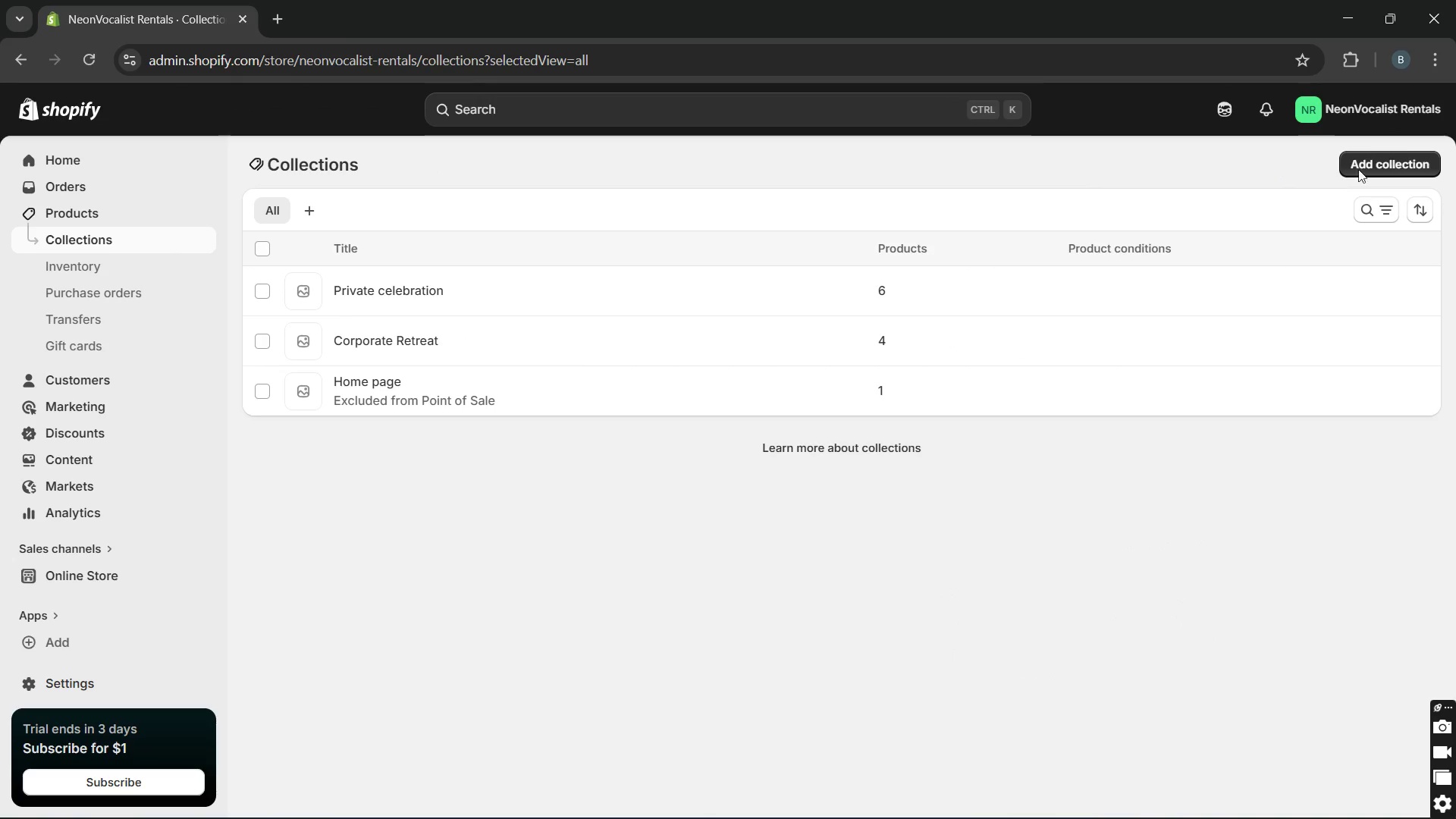 
left_click([1398, 163])
 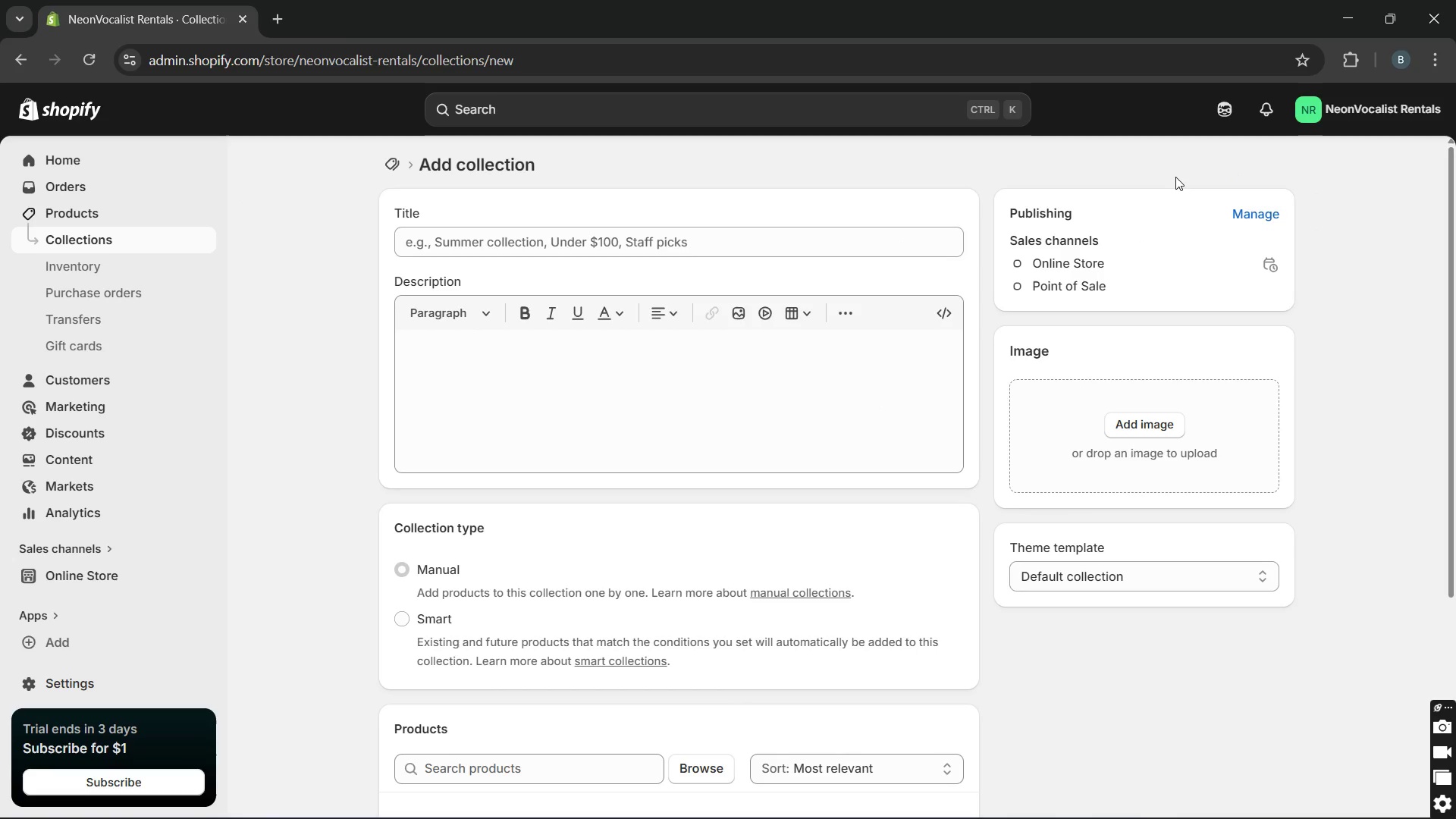 
wait(5.2)
 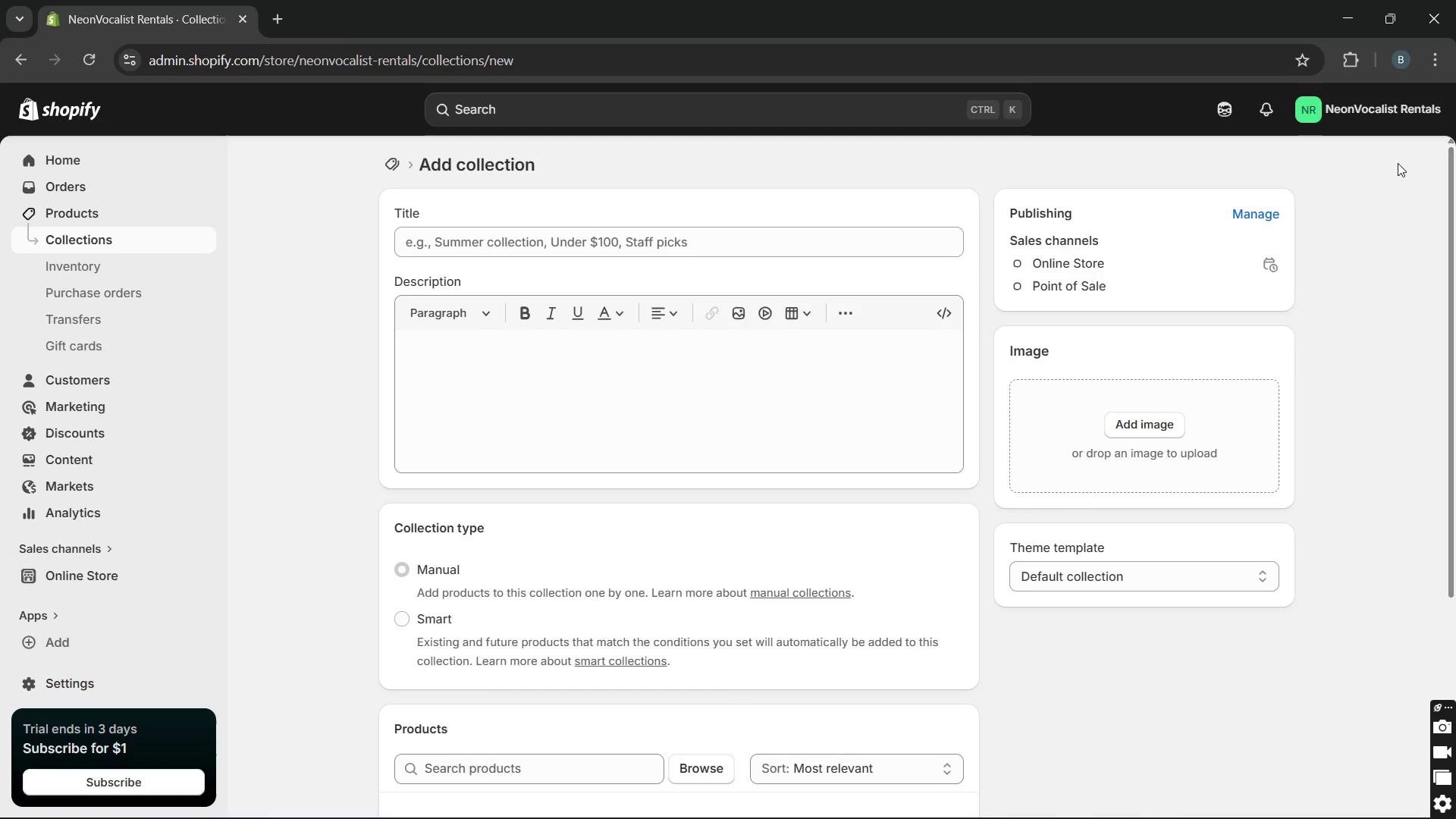 
left_click([930, 238])
 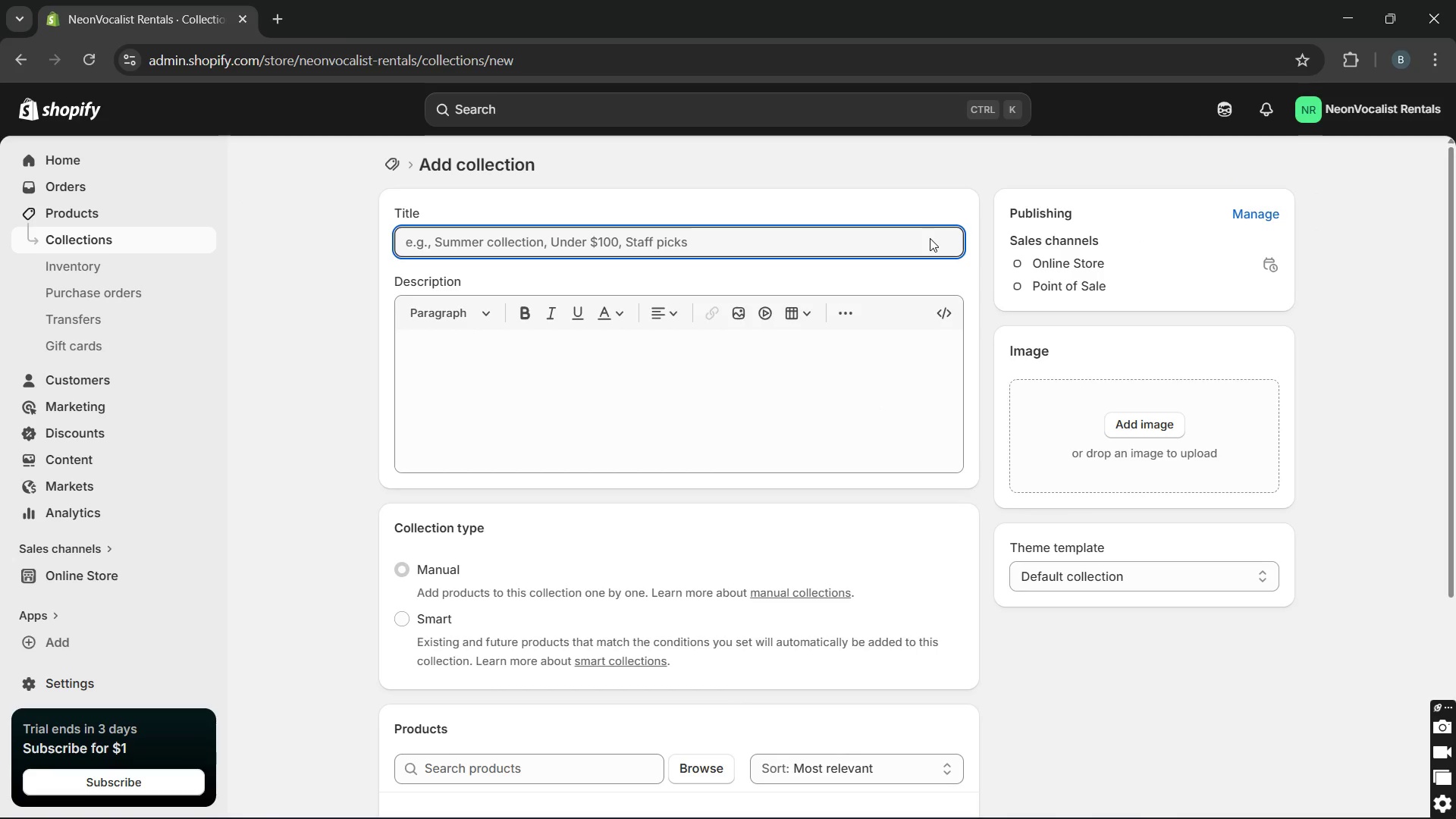 
type(Festival Grade)
 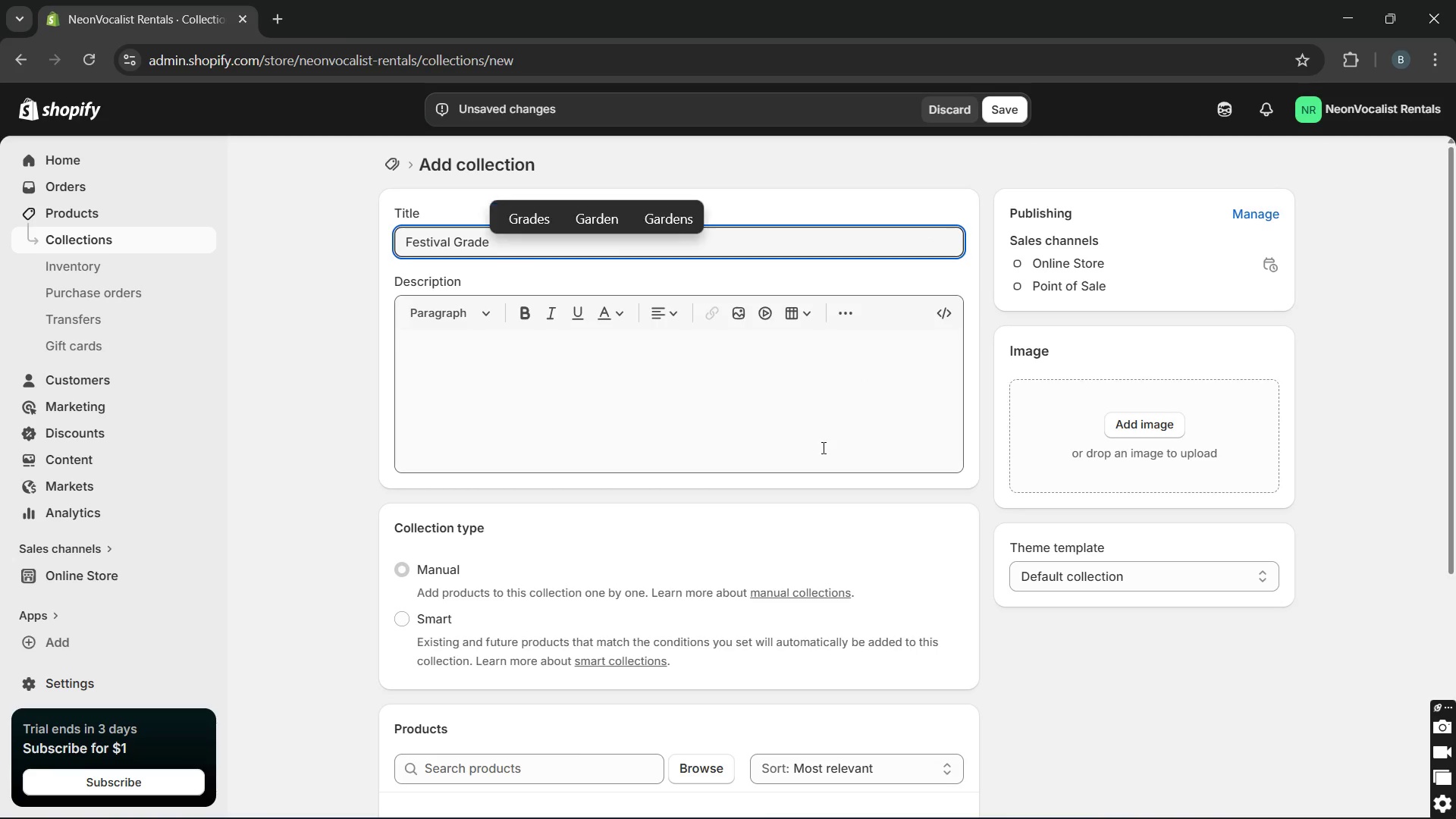 
left_click([815, 443])
 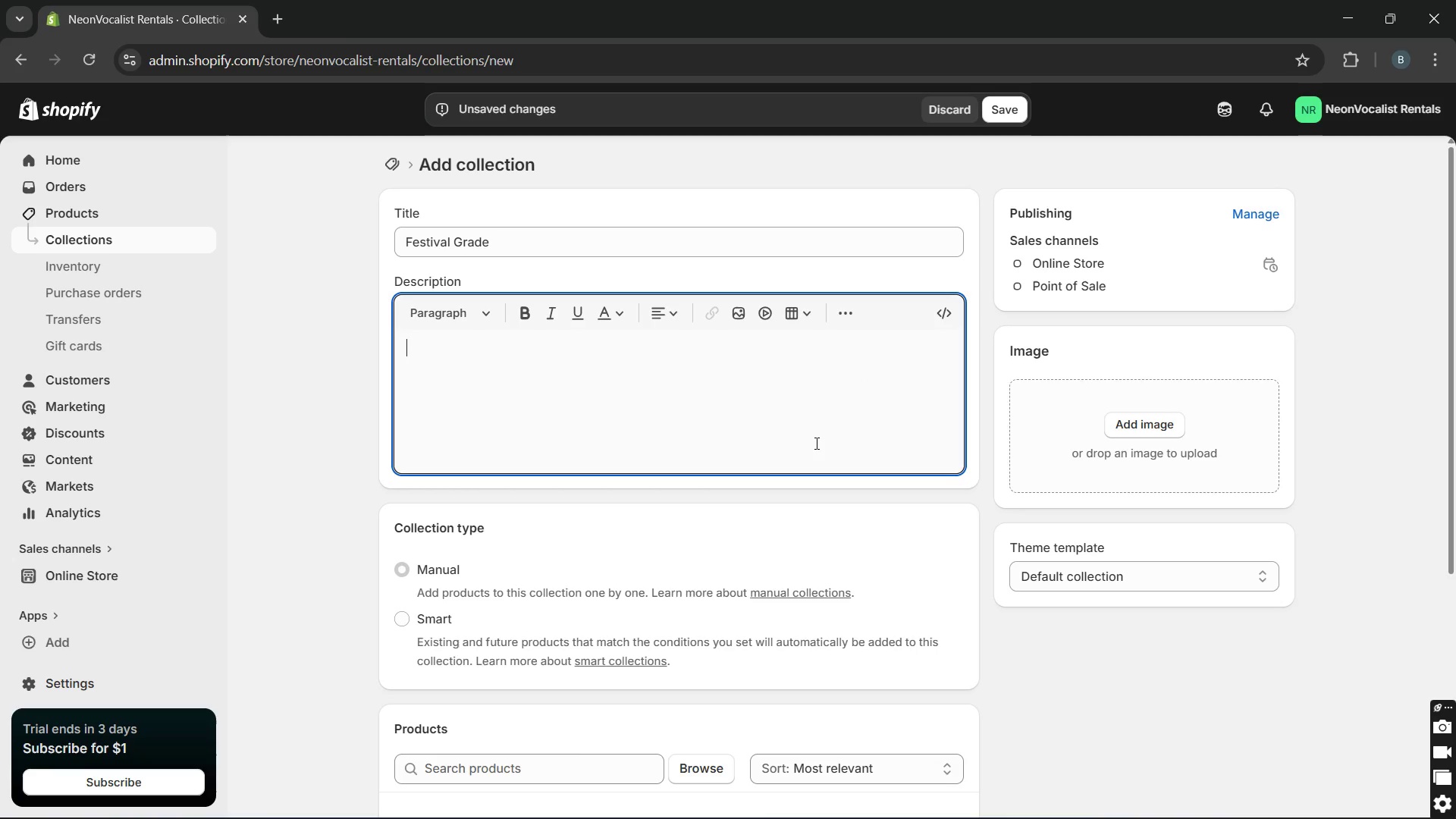 
type(Large )
key(Backspace)
type(=)
key(Backspace)
type(-scale karaoke and entertainment setuo)
key(Backspace)
type(ps built for outdoor eveny)
key(Backspace)
type(ts )
key(Backspace)
type(, public gathe)
 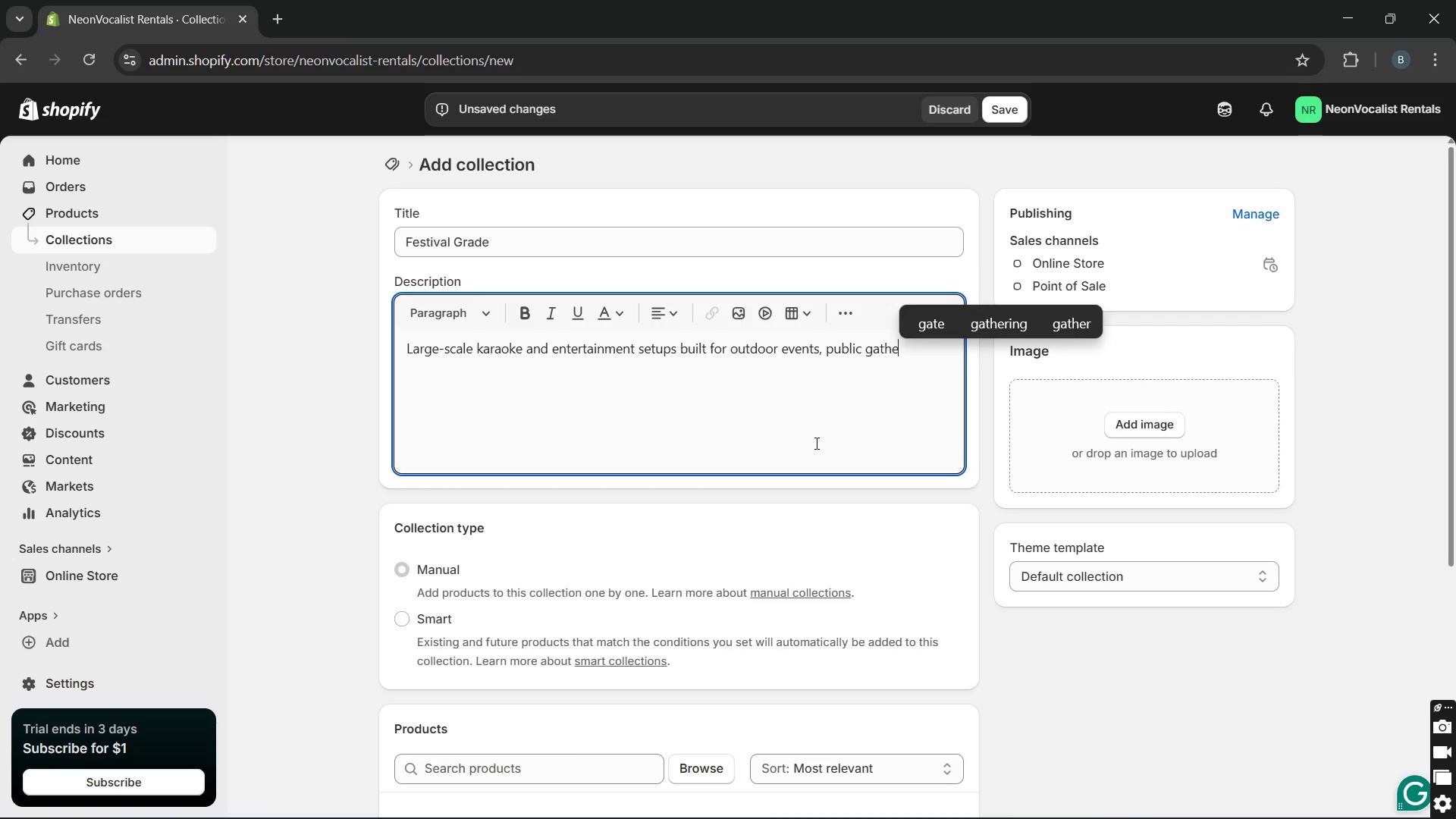 
type(rings and high )
key(Backspace)
type(-energy crowds)
 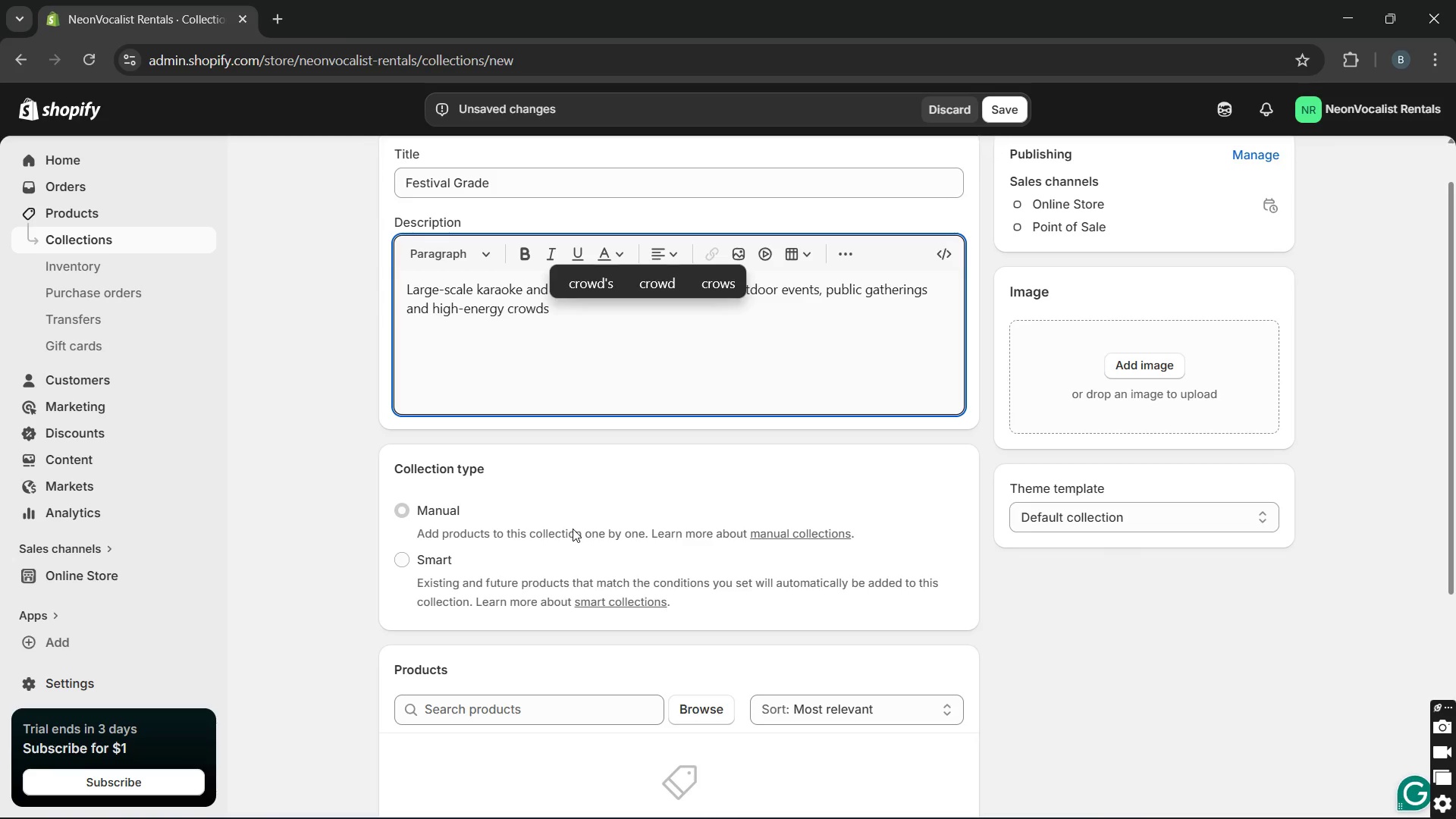 
wait(5.31)
 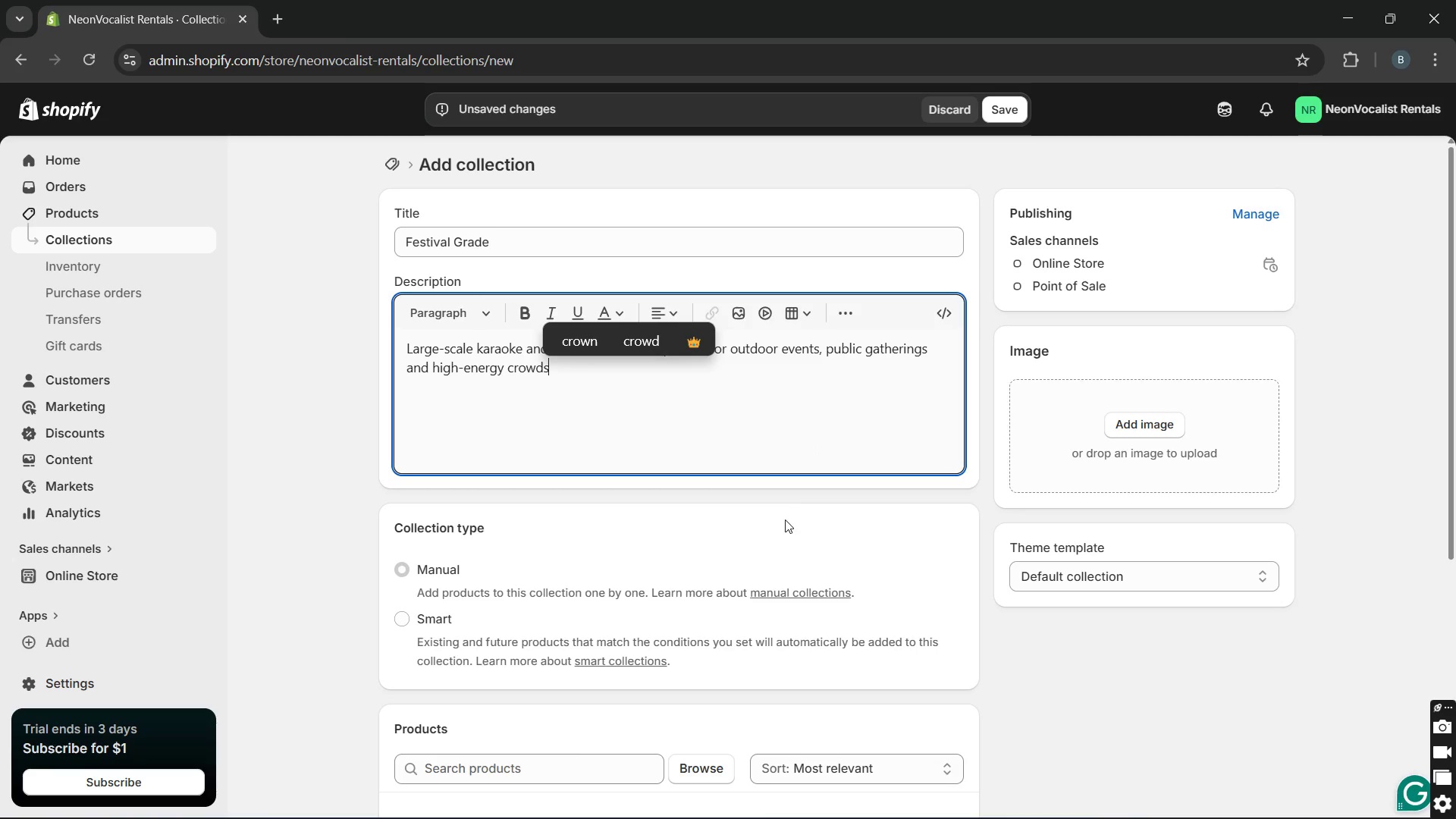 
key(Period)
 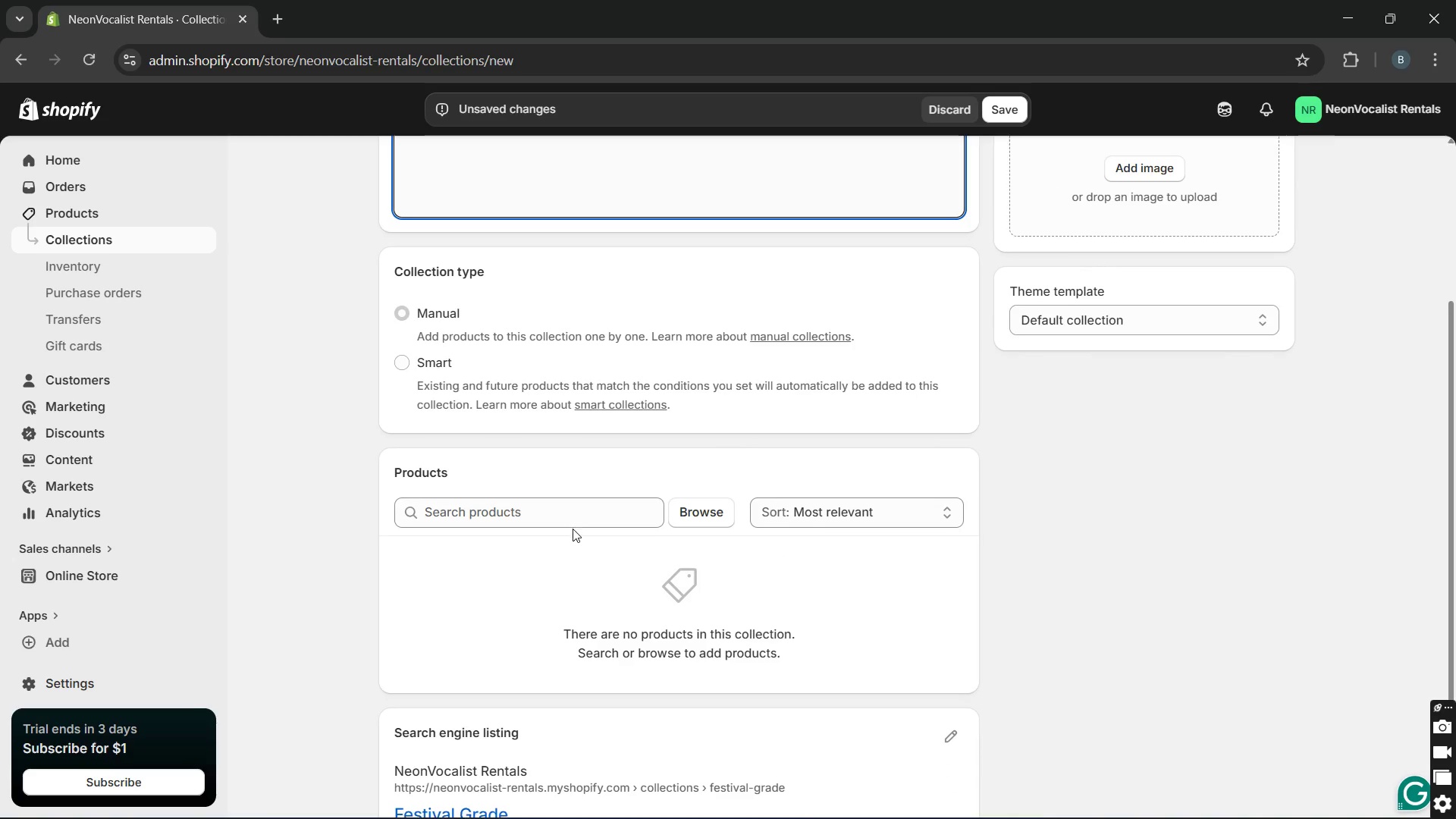 
left_click([714, 521])
 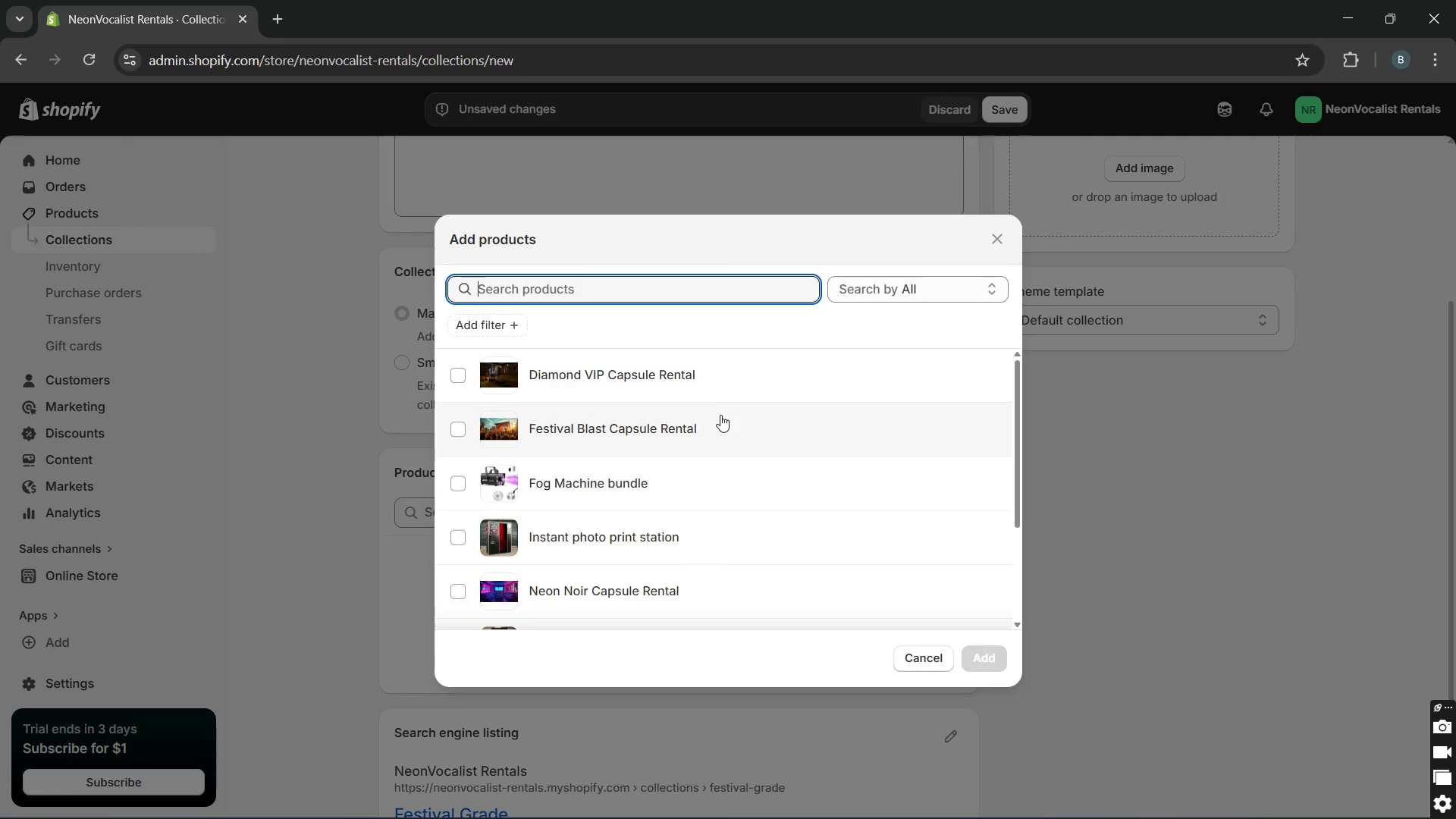 
left_click([720, 421])
 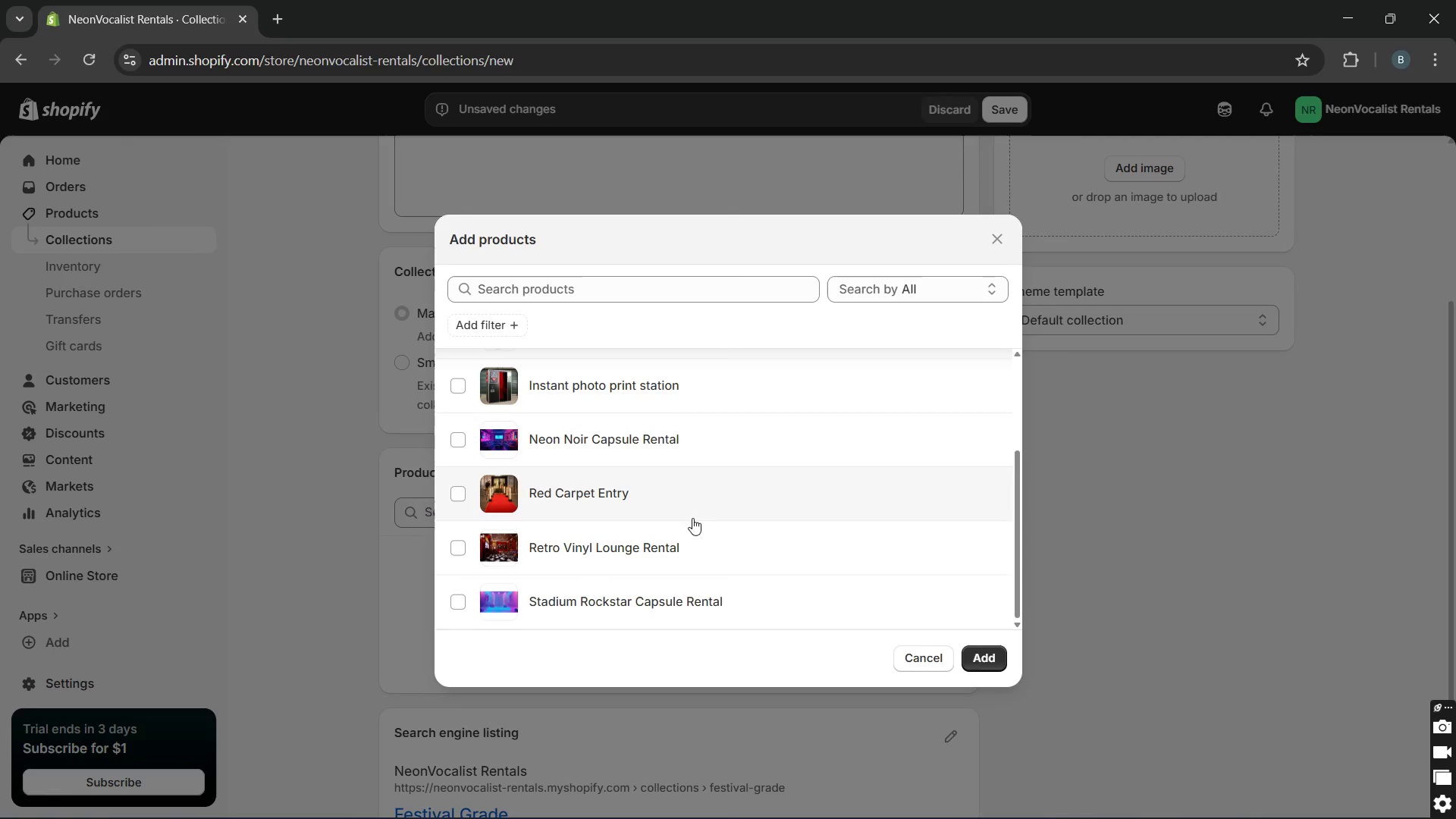 
left_click([679, 610])
 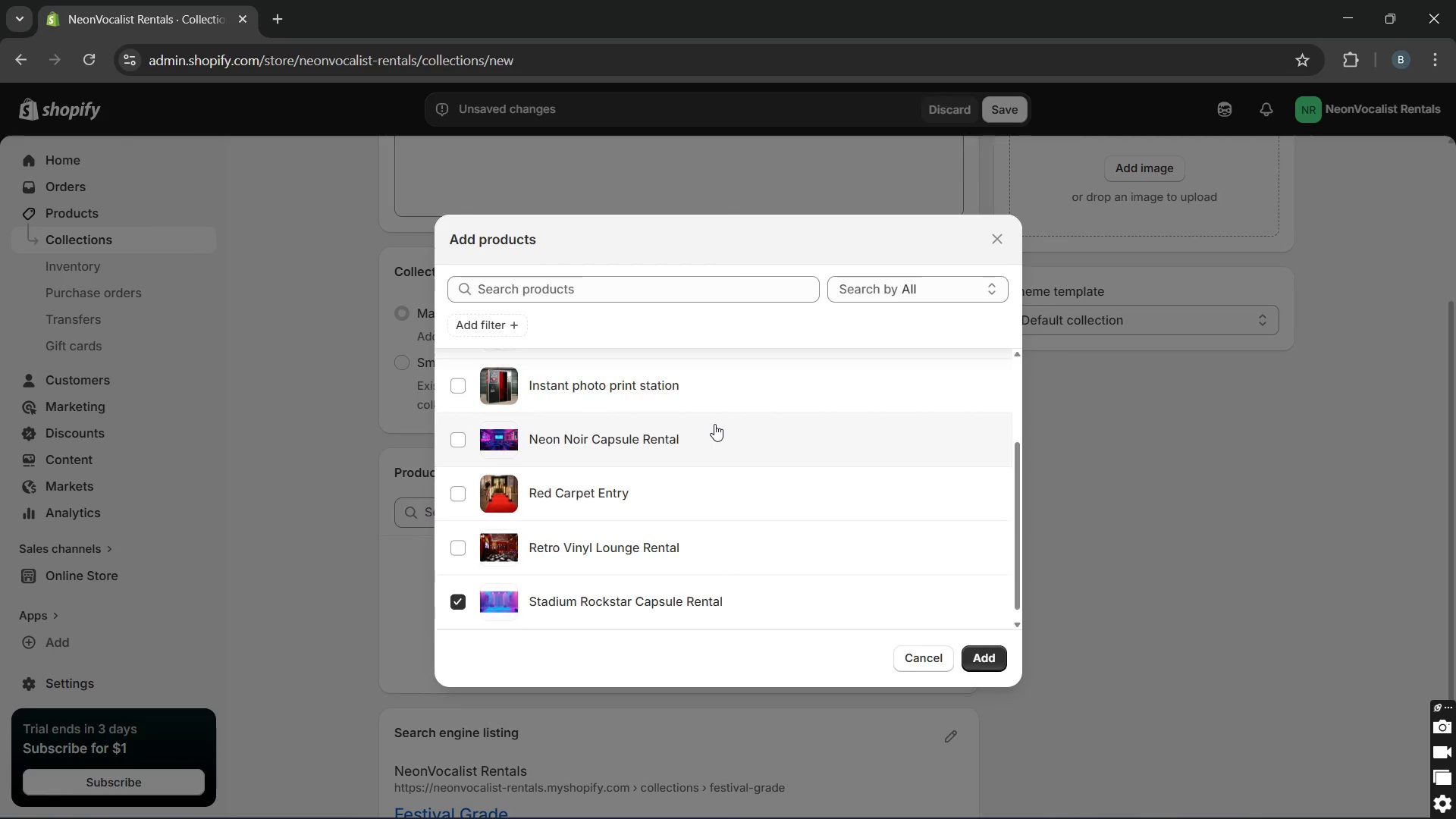 
left_click([714, 424])
 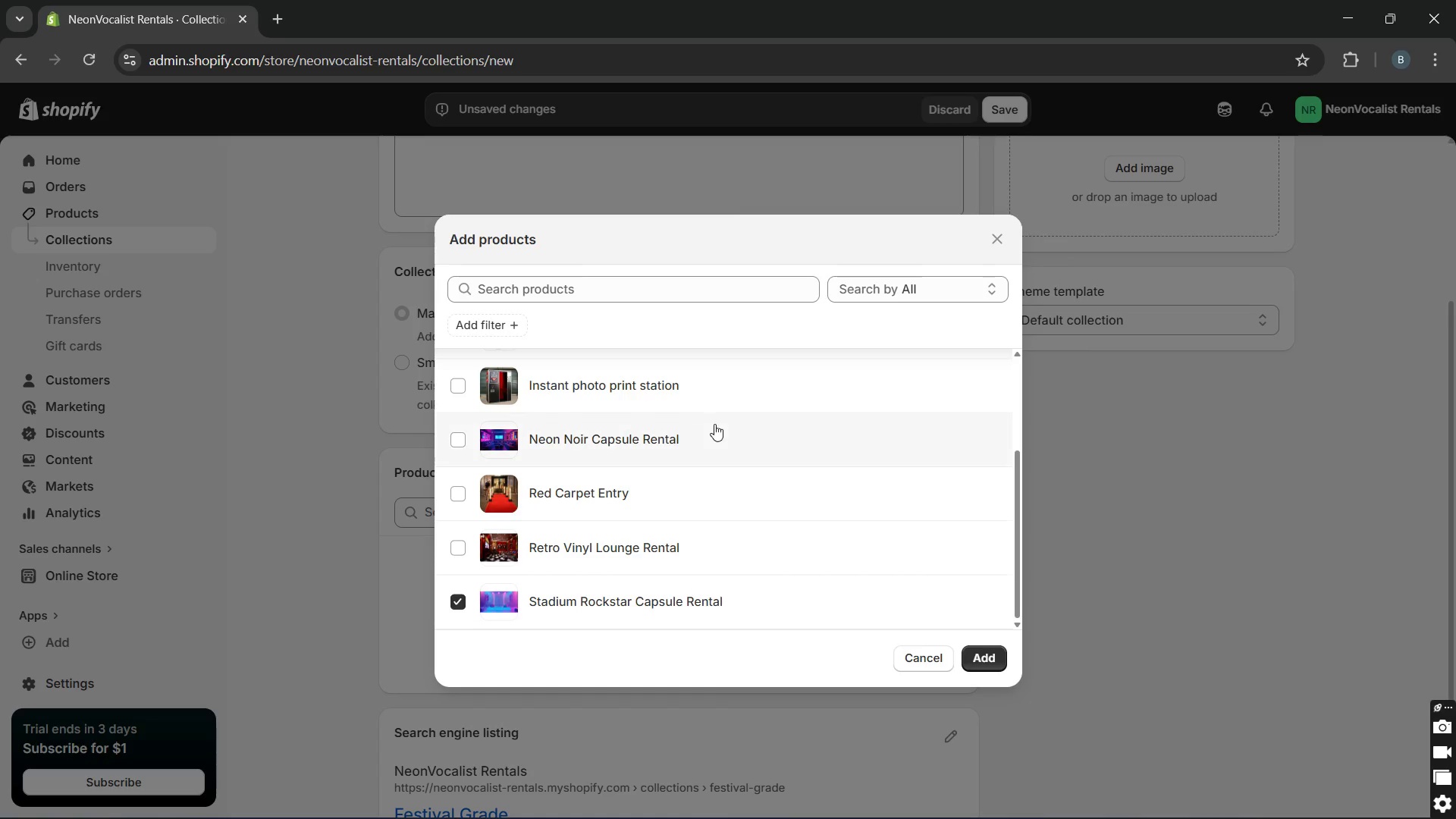 
left_click([978, 654])
 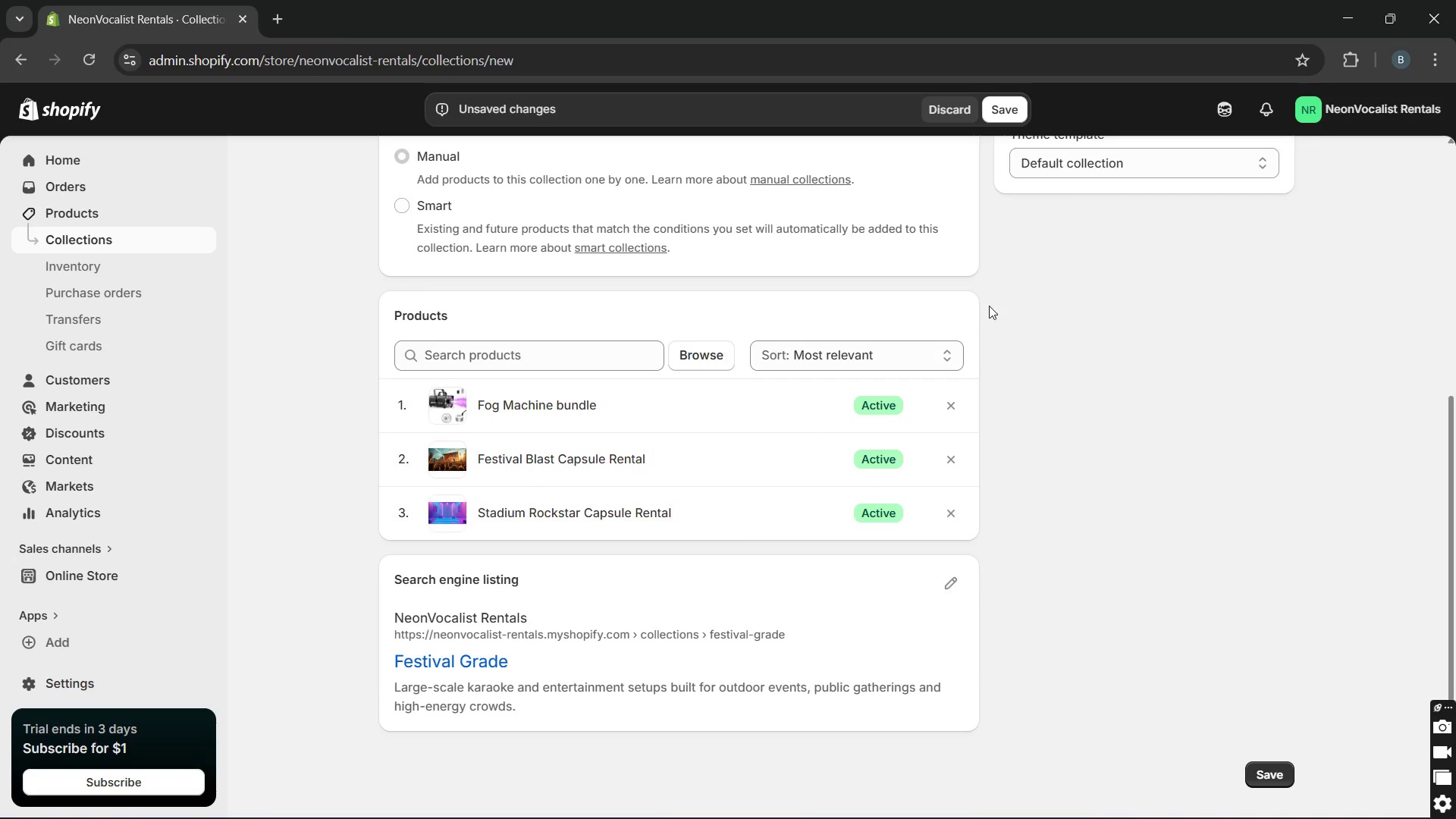 
wait(5.16)
 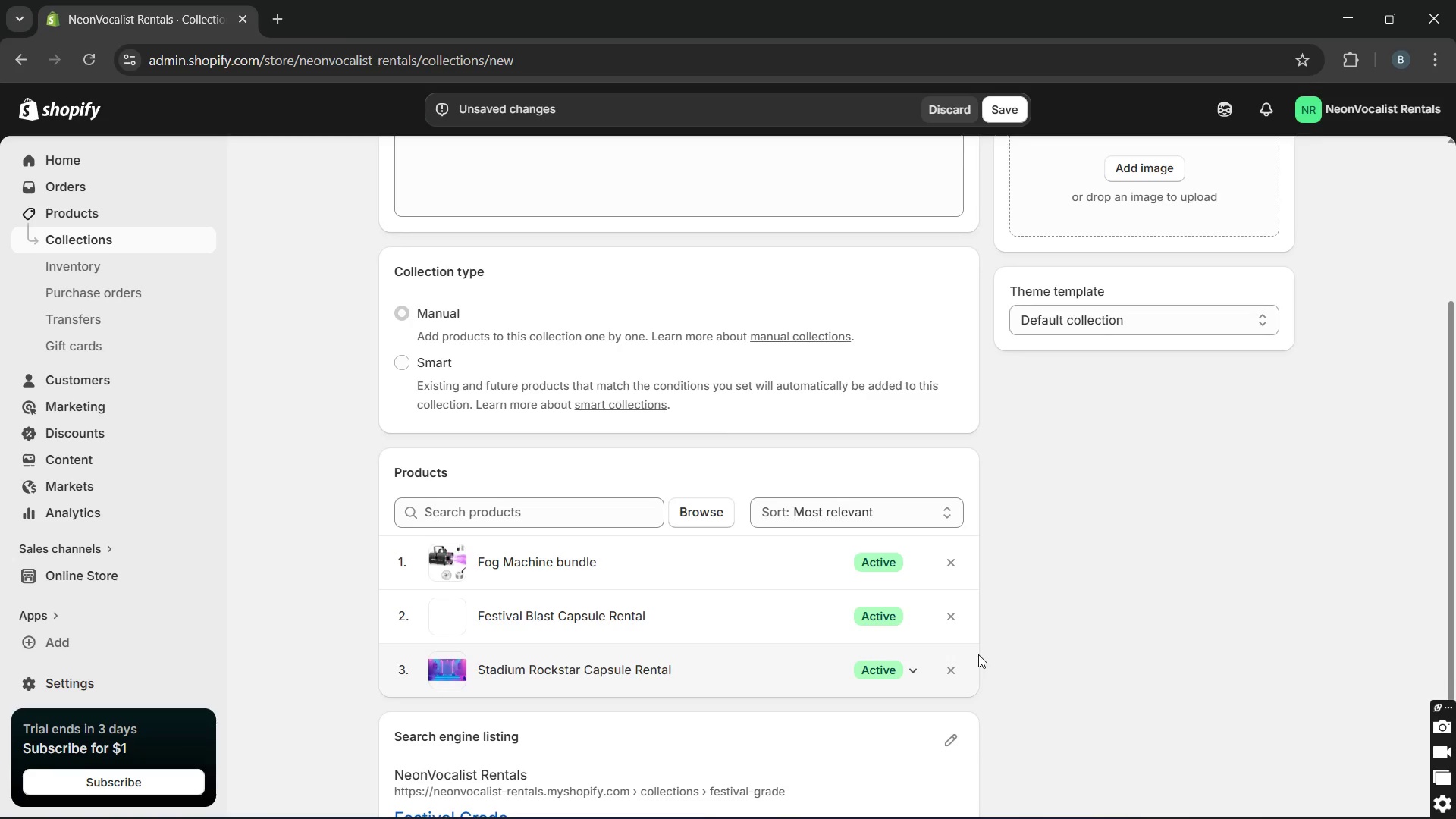 
left_click([999, 102])
 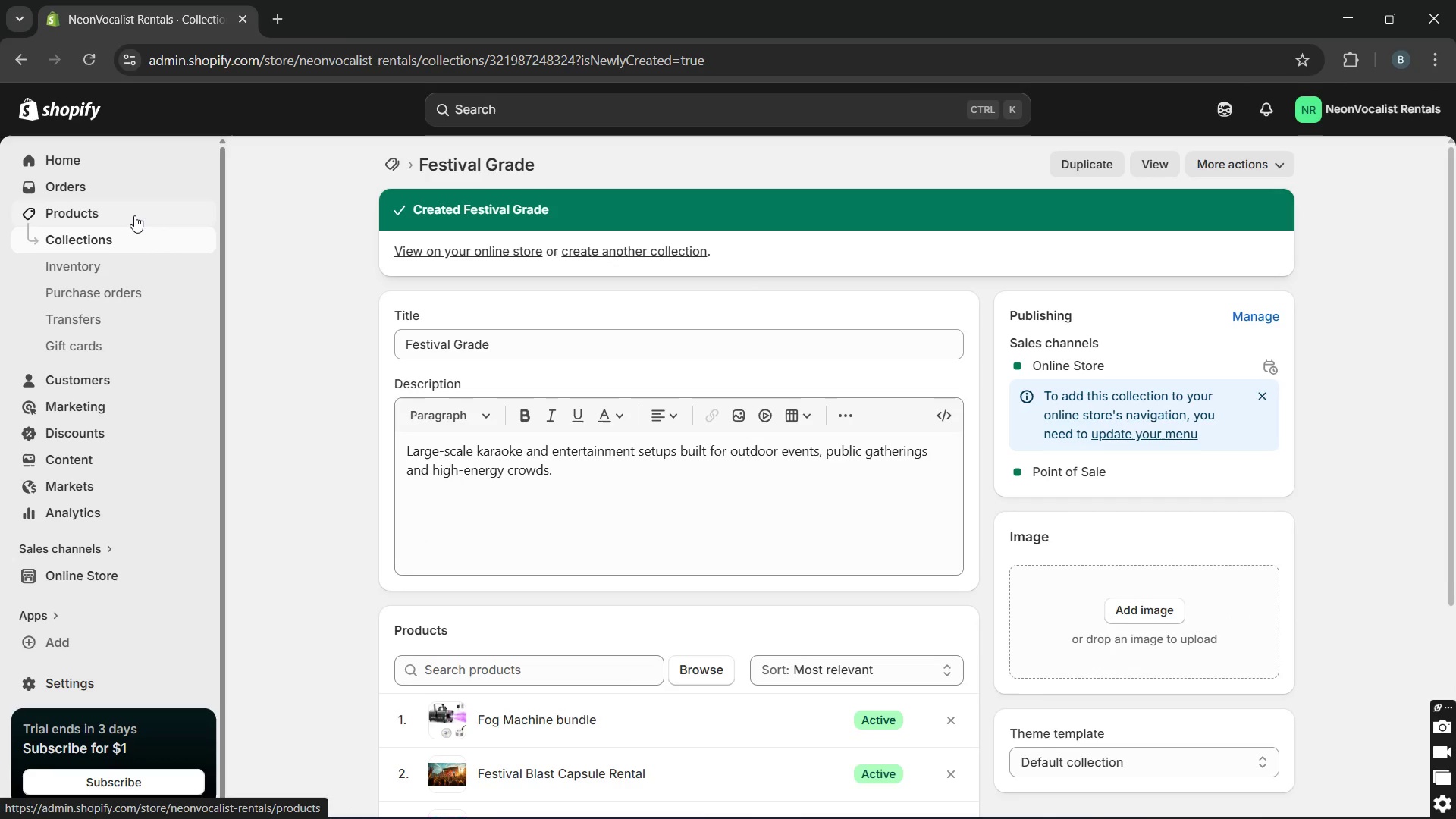 
wait(39.0)
 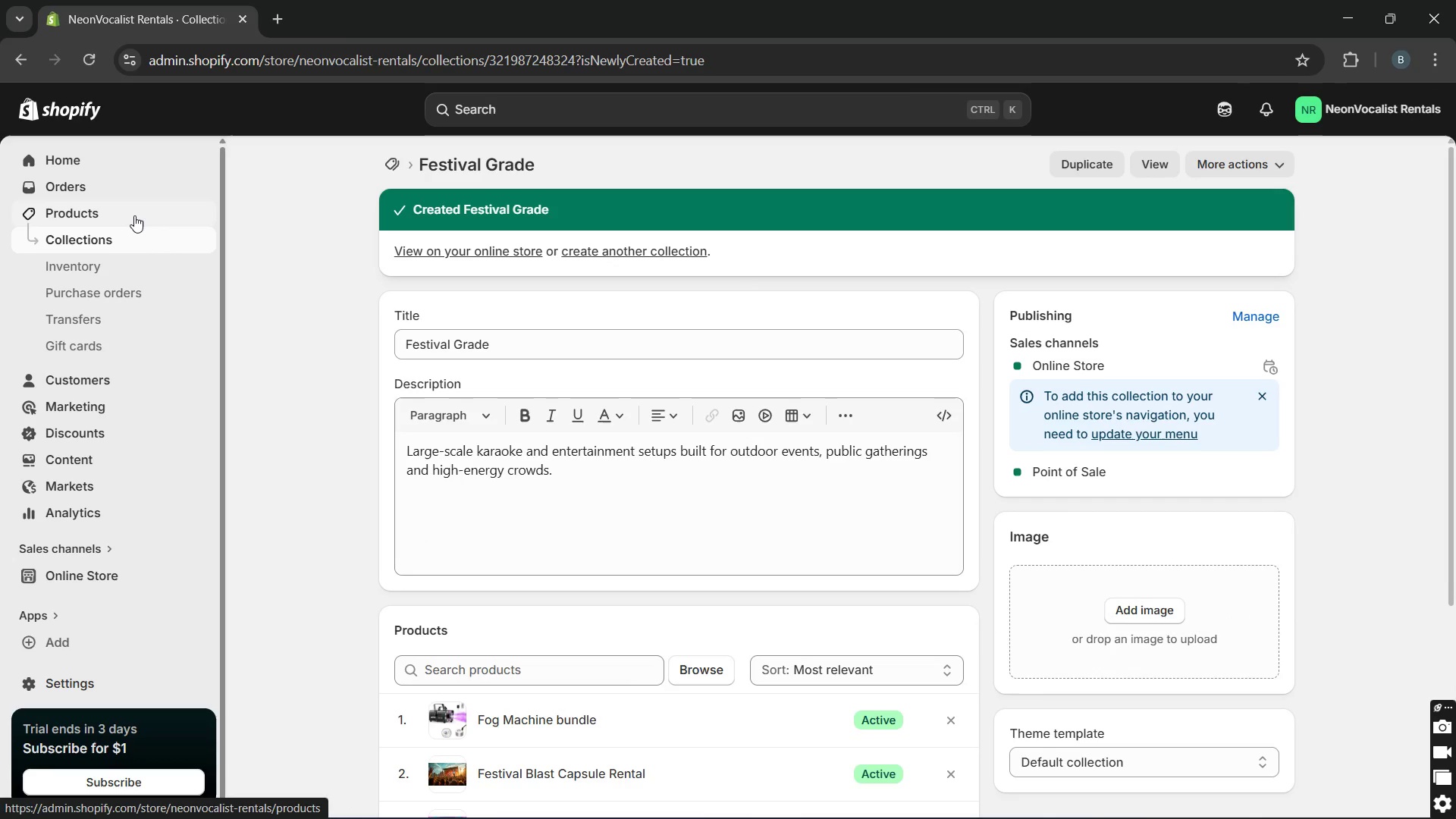 
left_click([134, 215])
 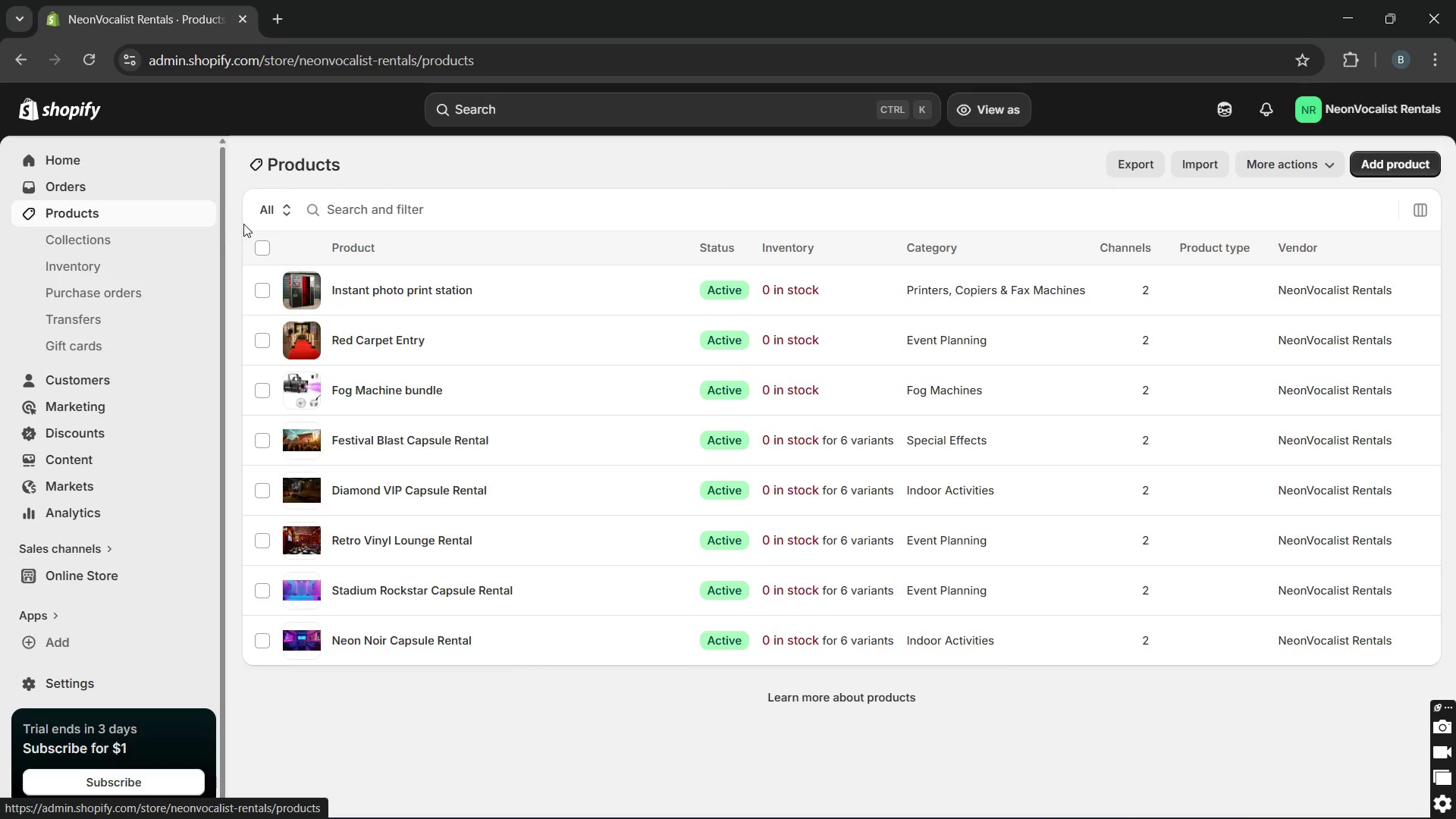 
left_click([259, 246])
 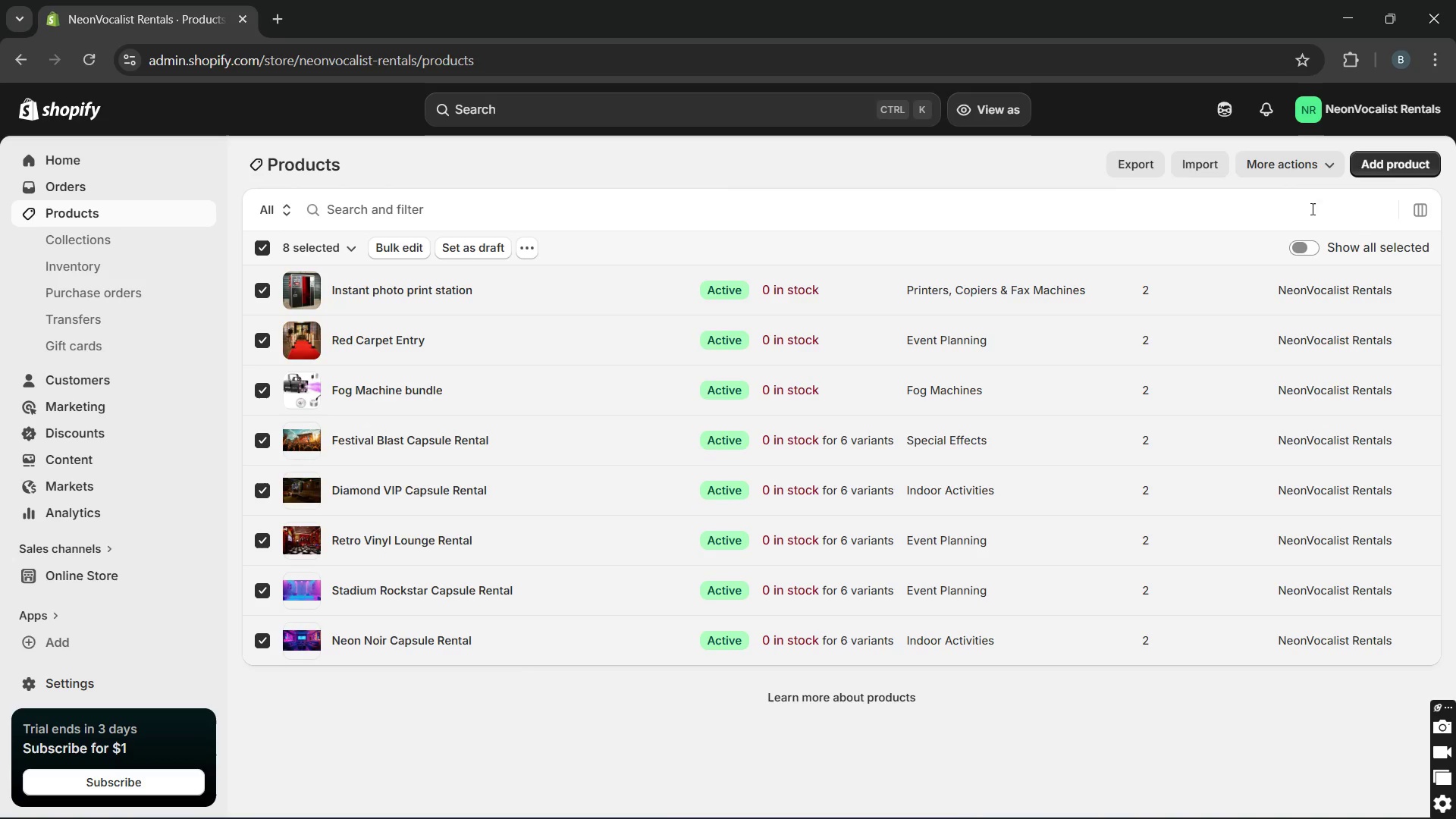 
left_click([1130, 162])
 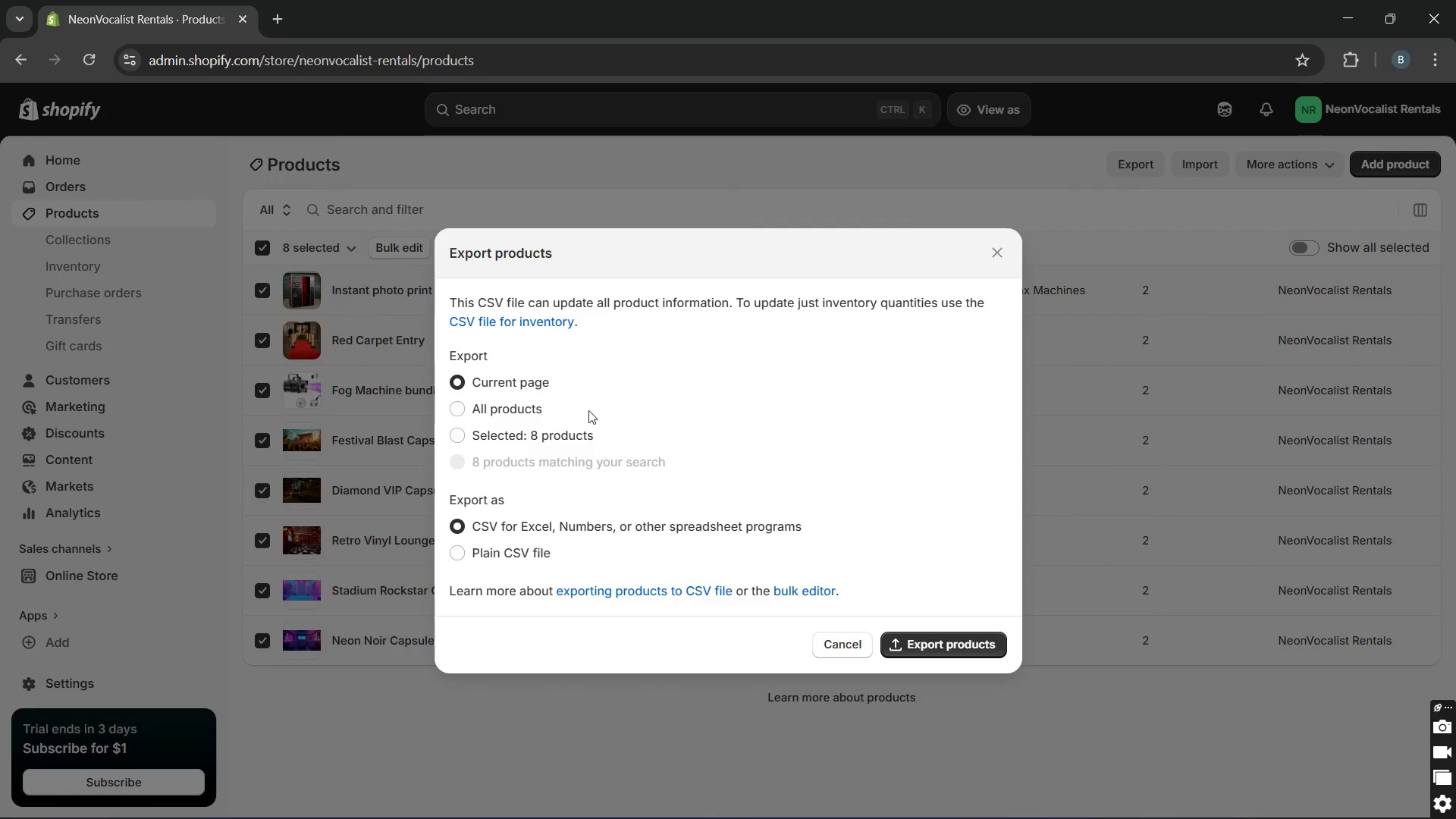 
left_click([562, 432])
 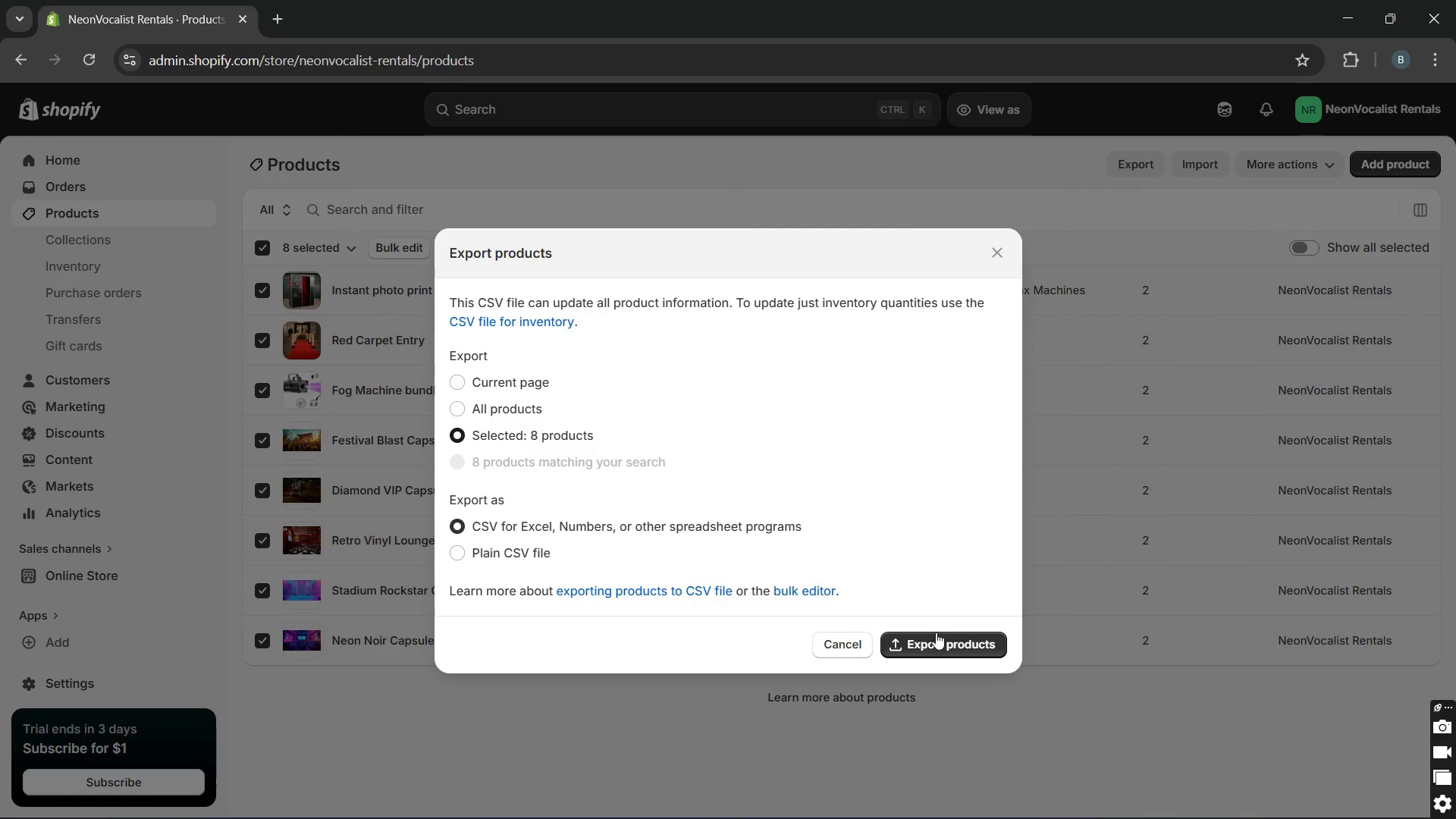 